 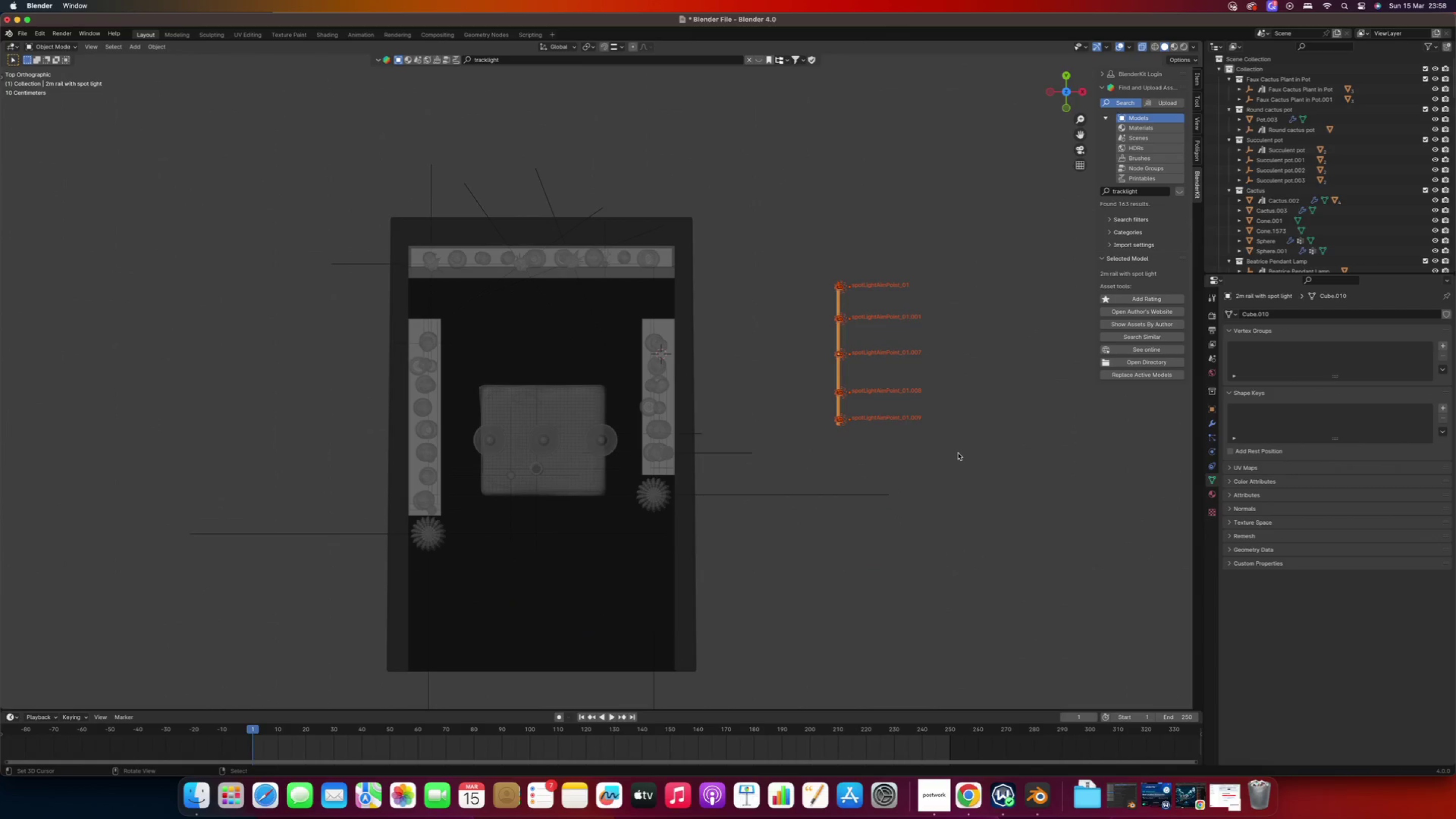 
key(Alt+D)
 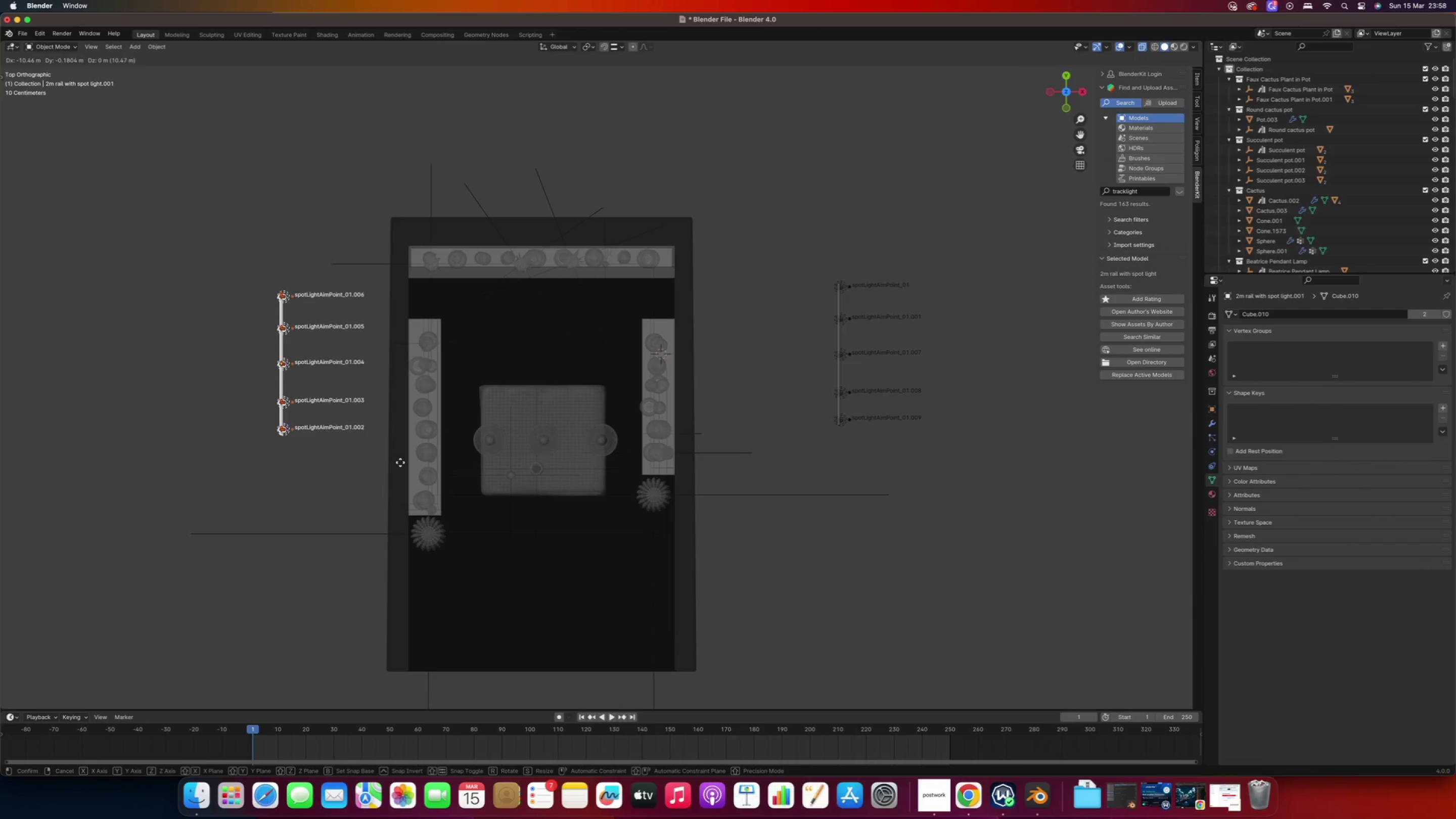 
key(X)
 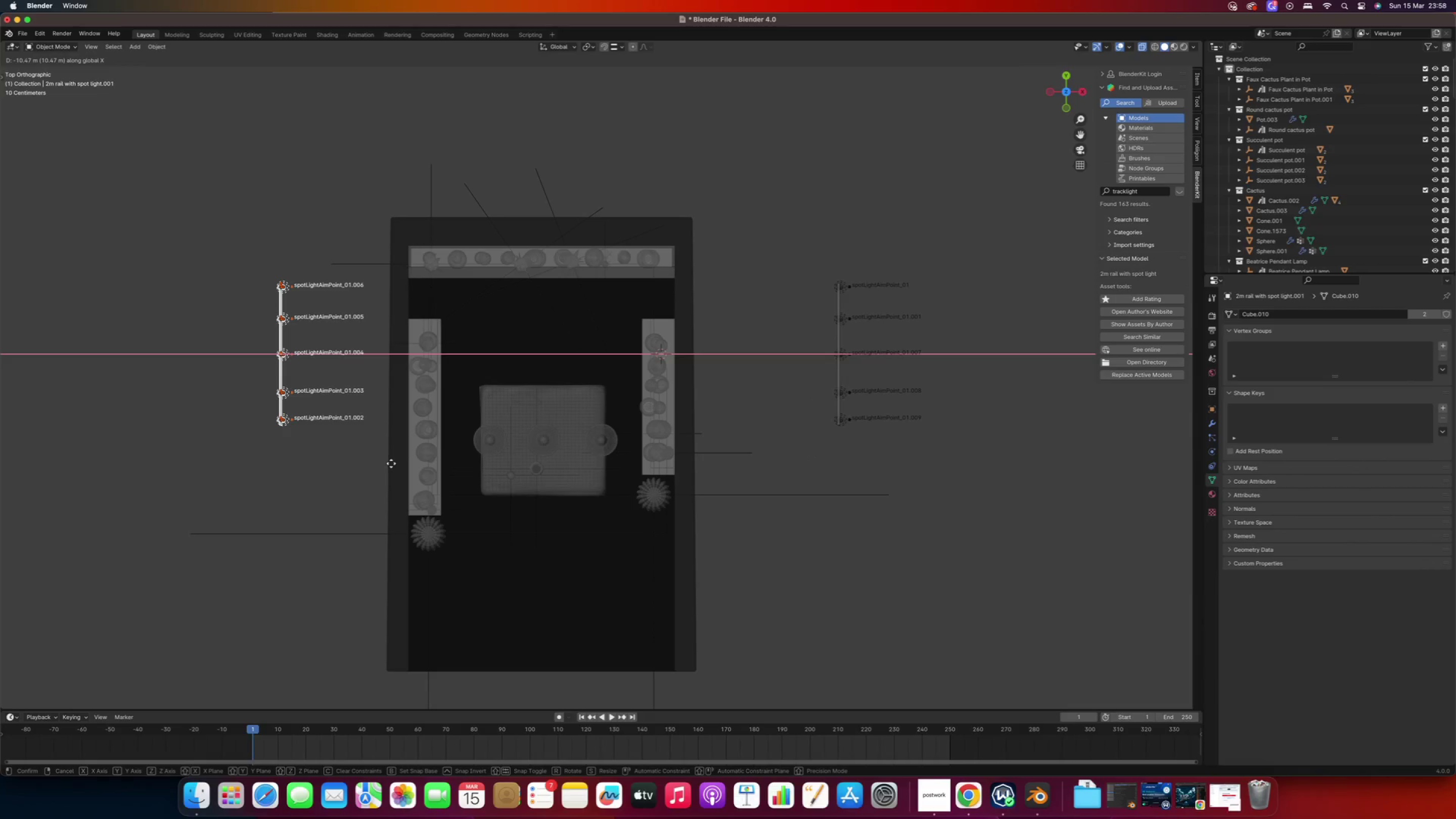 
left_click([391, 464])
 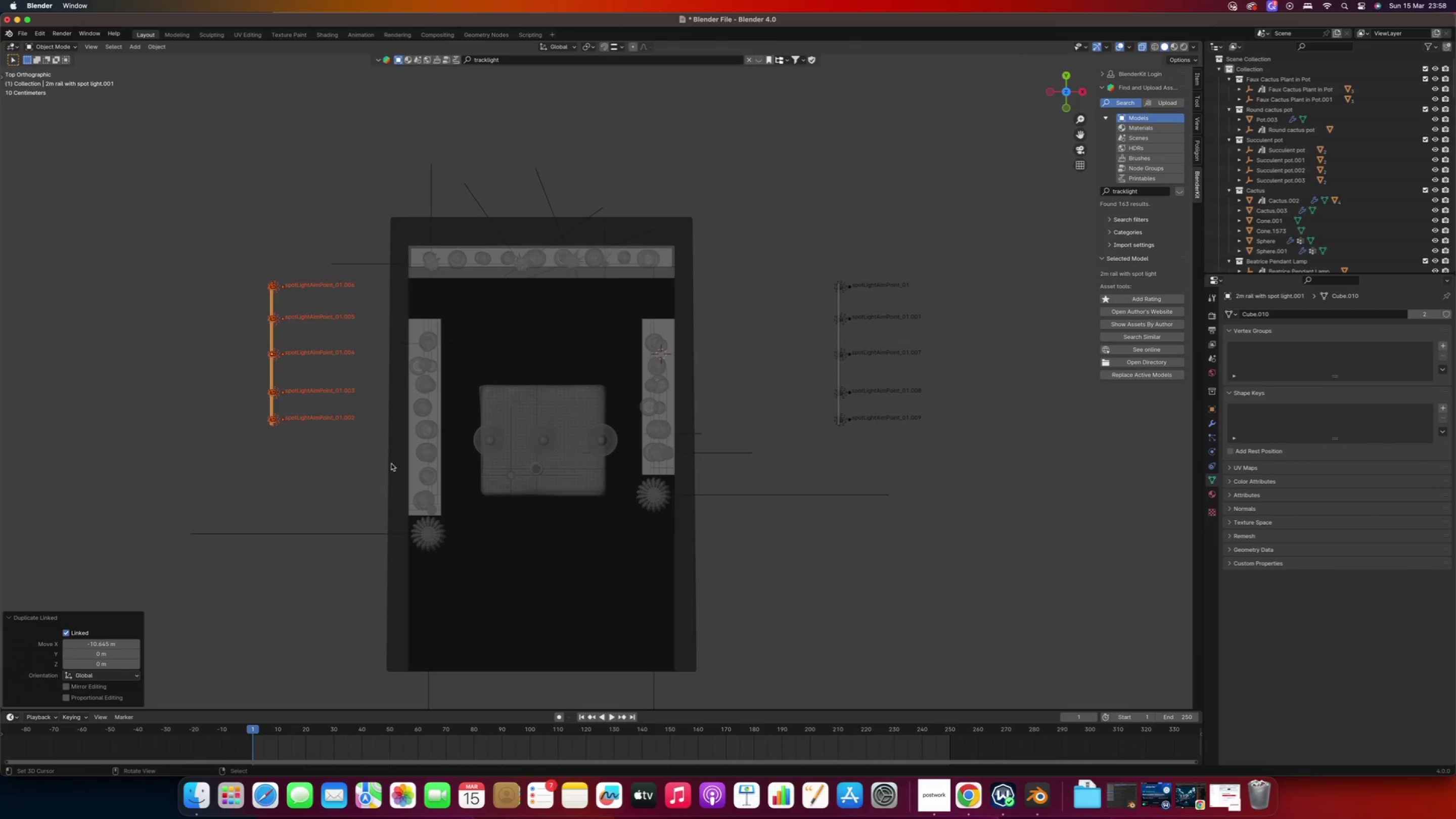 
type(sx-1)
 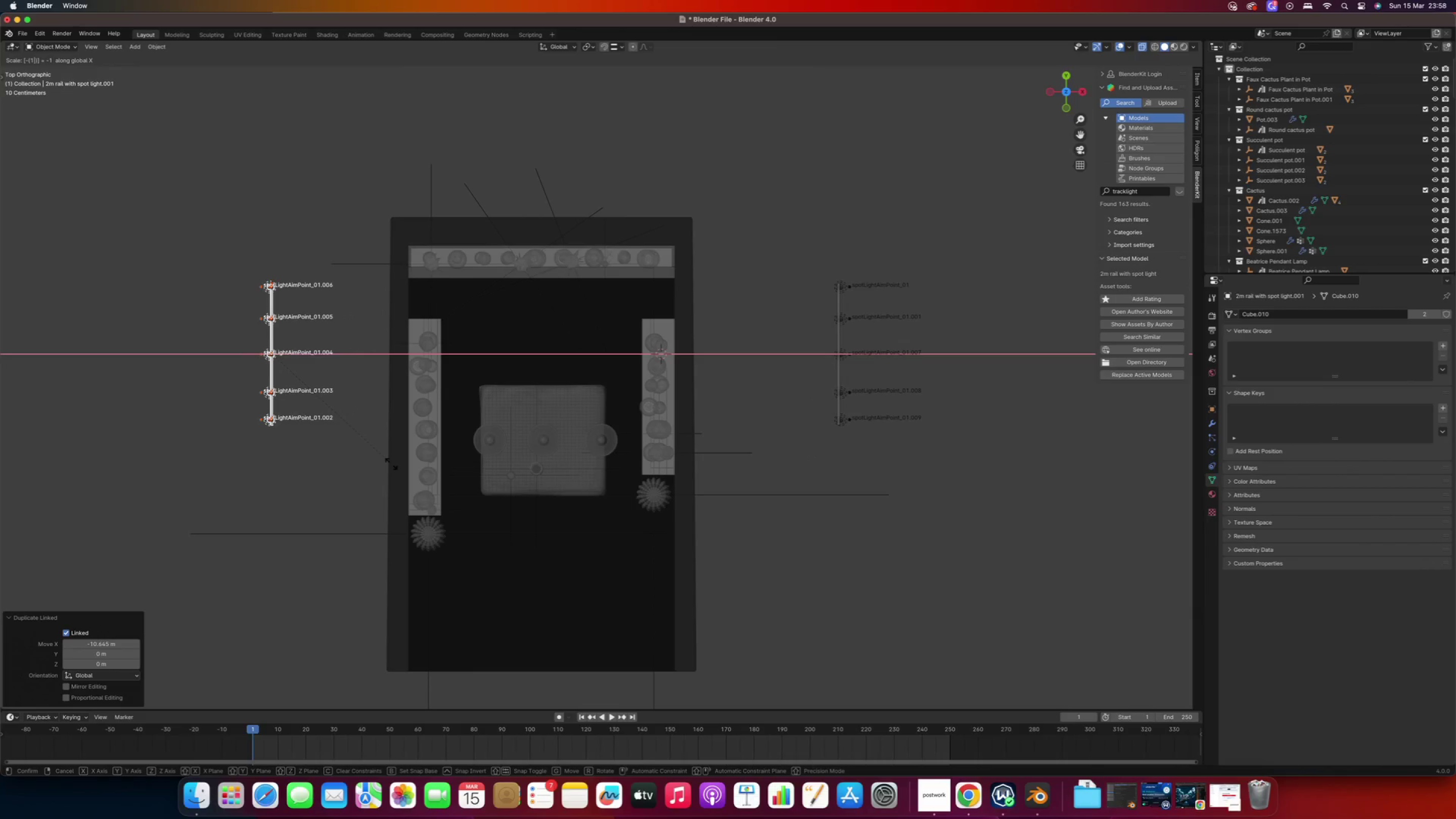 
key(Enter)
 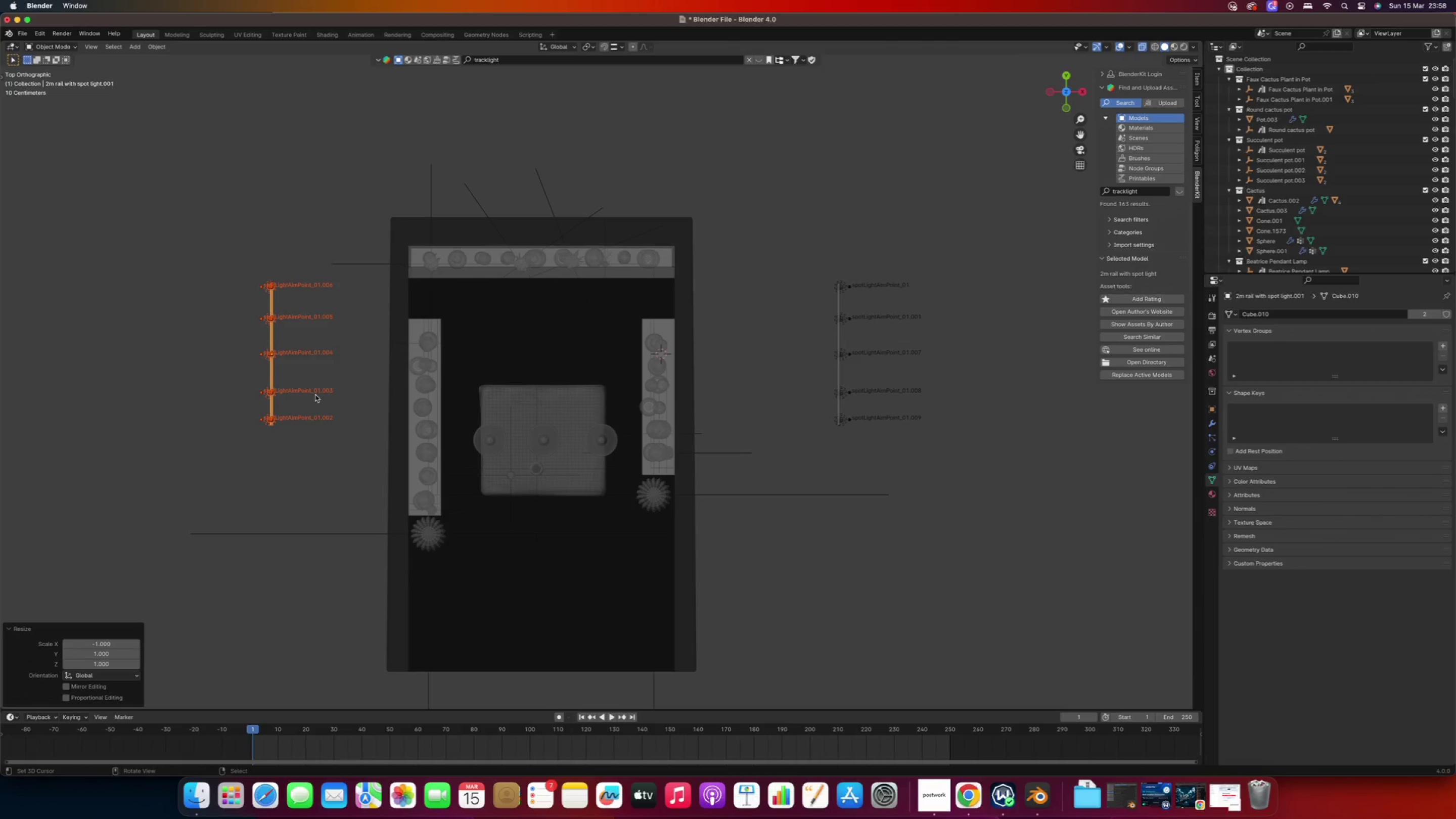 
wait(7.11)
 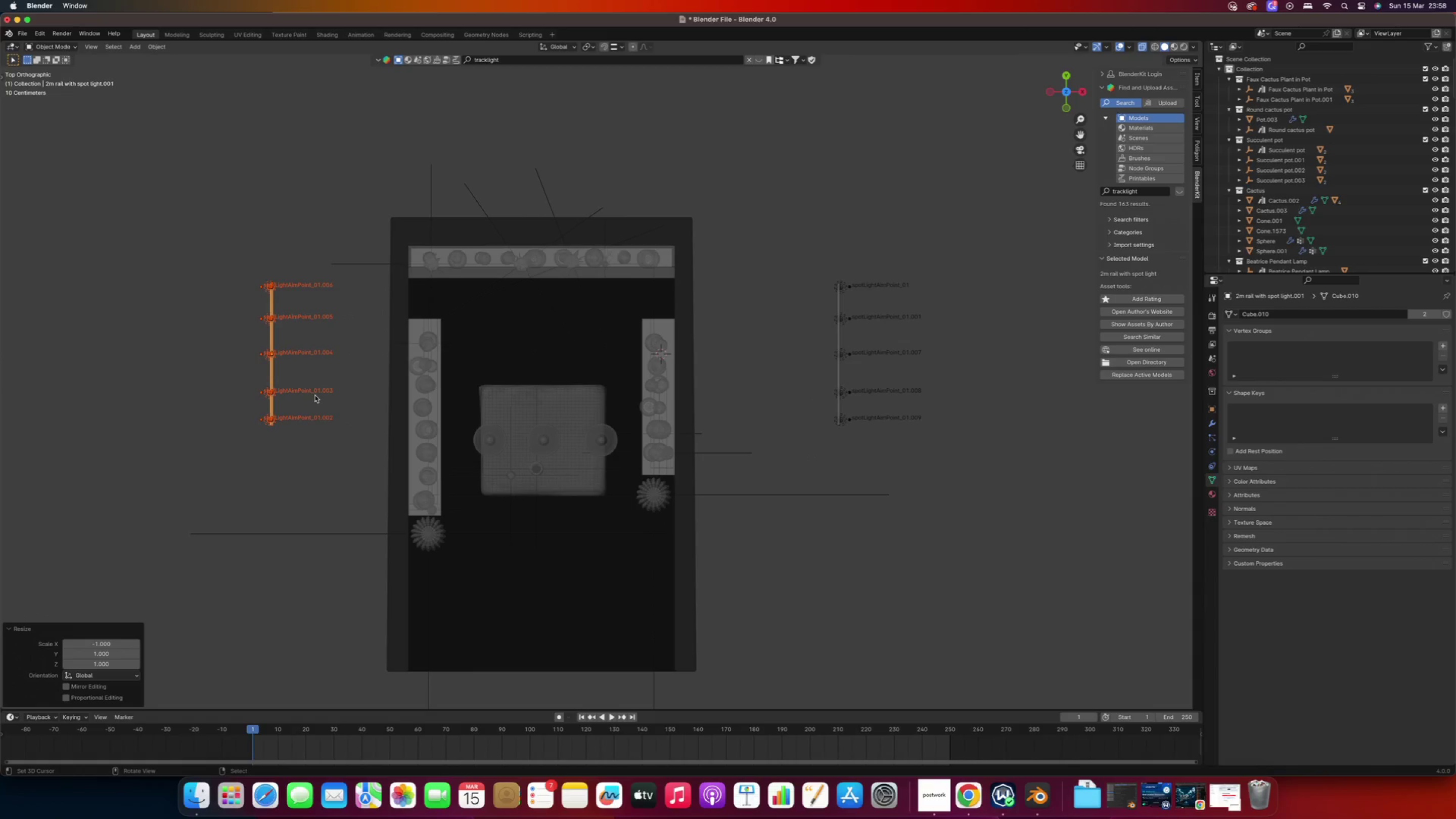 
type(gx)
 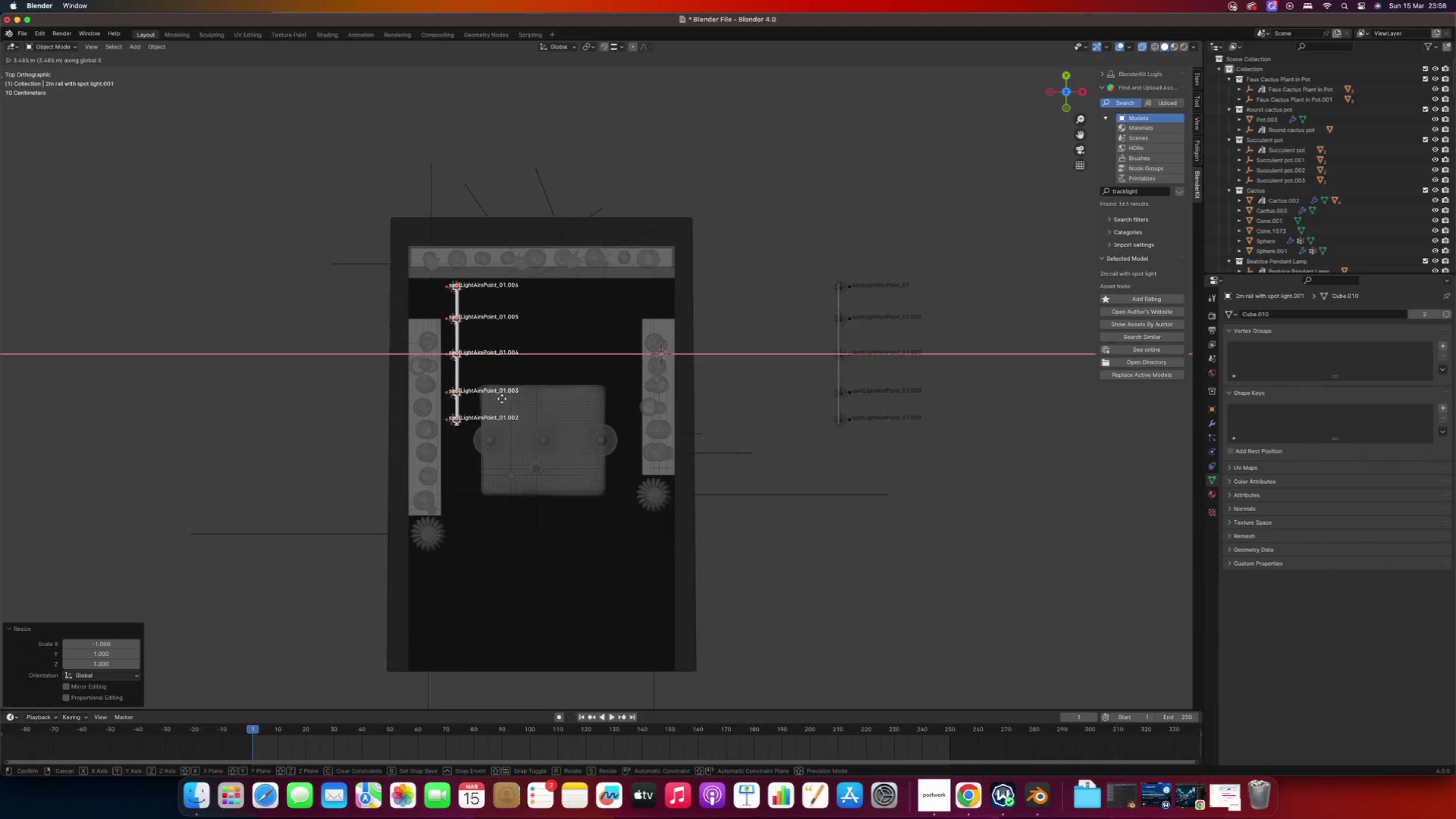 
left_click([505, 400])
 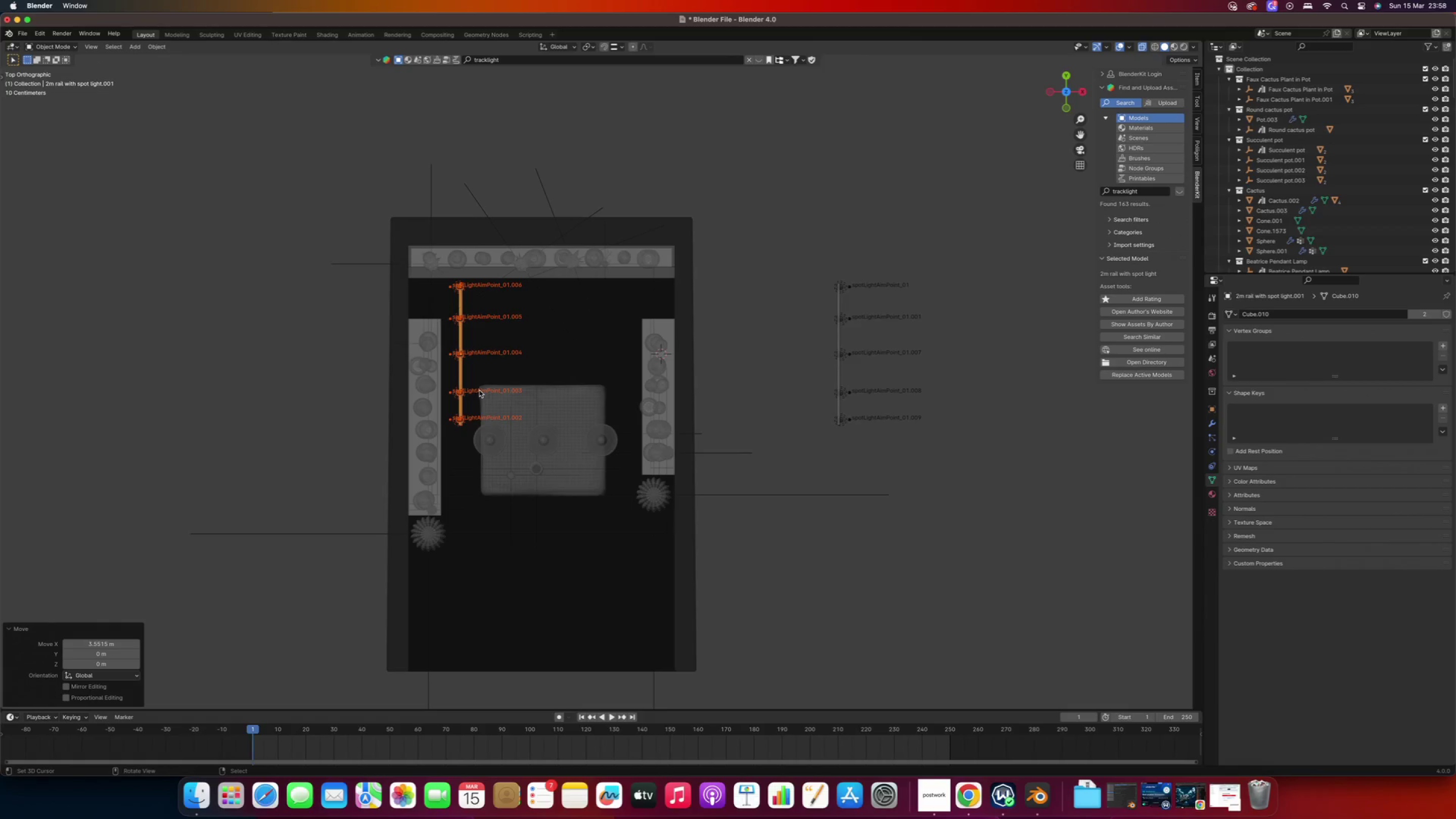 
type(gx)
 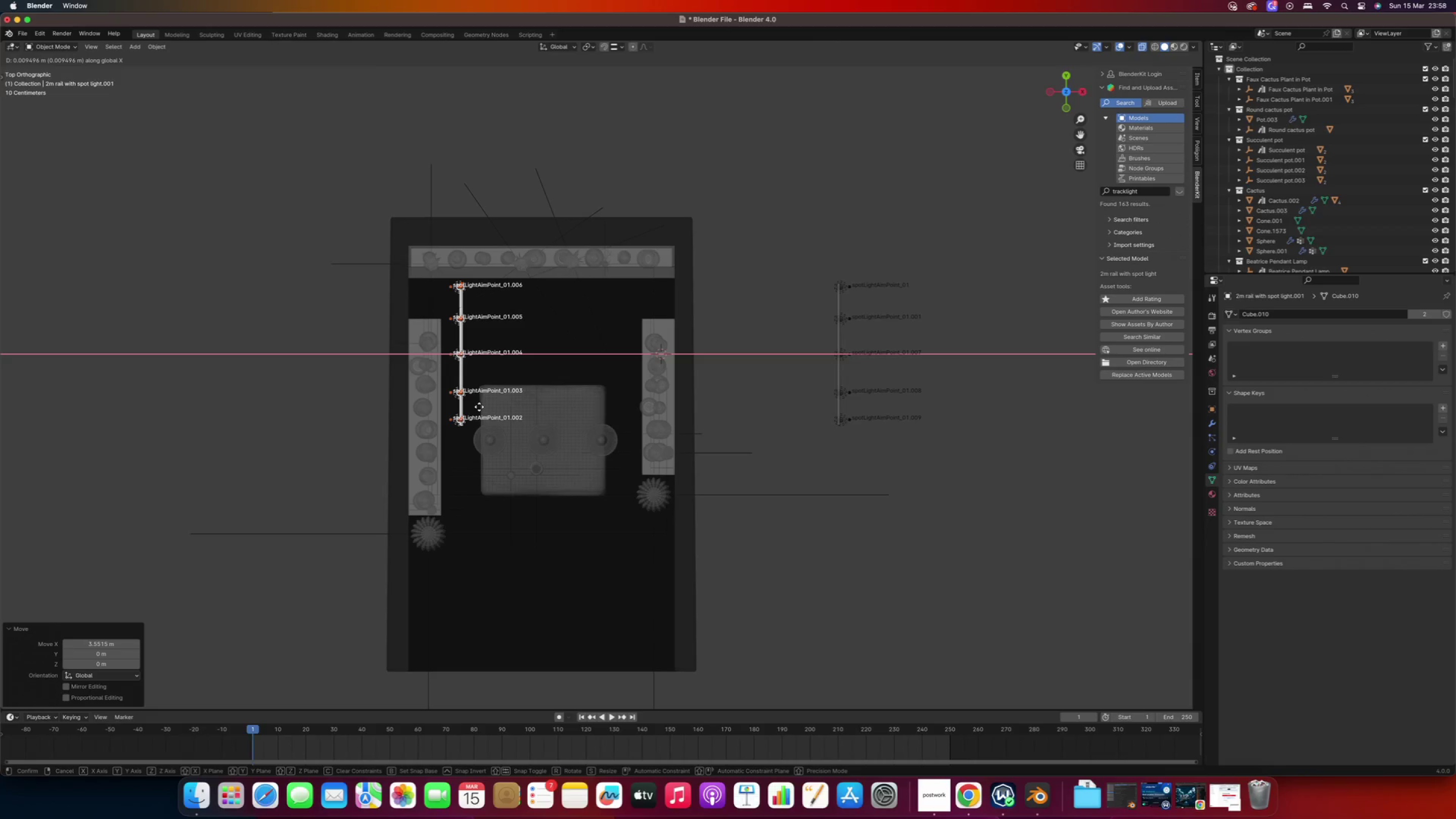 
key(Y)
 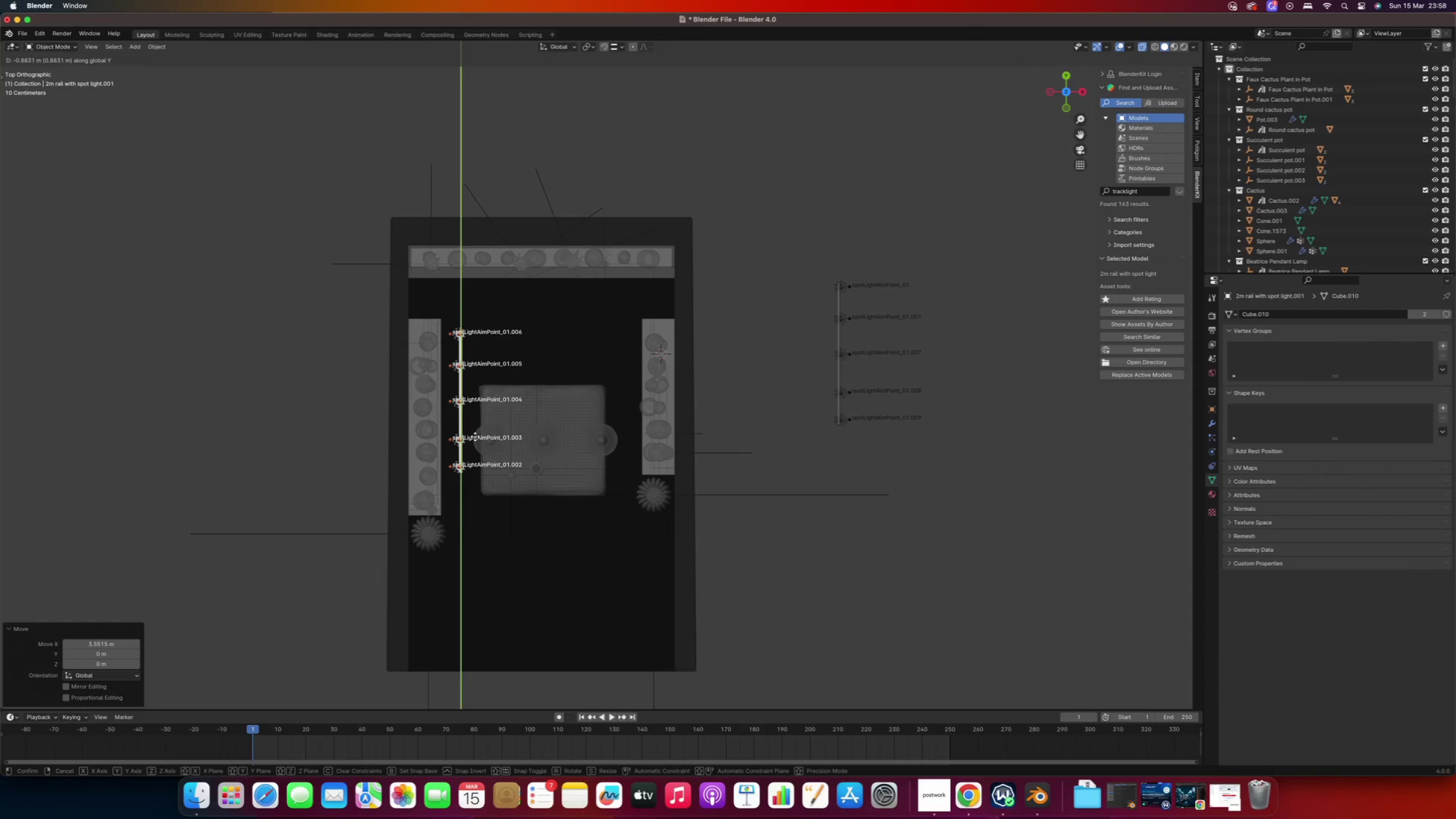 
left_click([476, 438])
 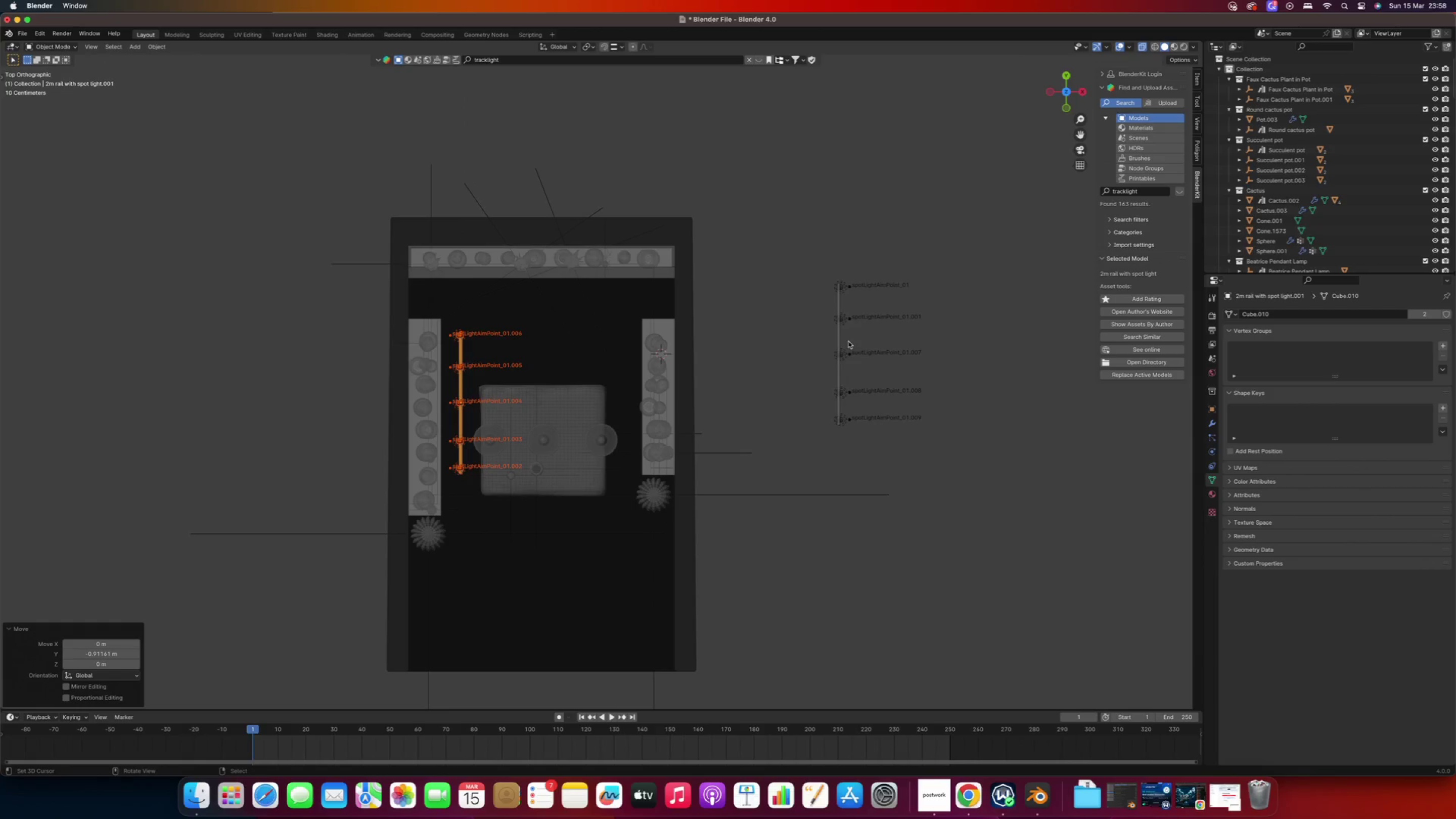 
right_click([843, 337])
 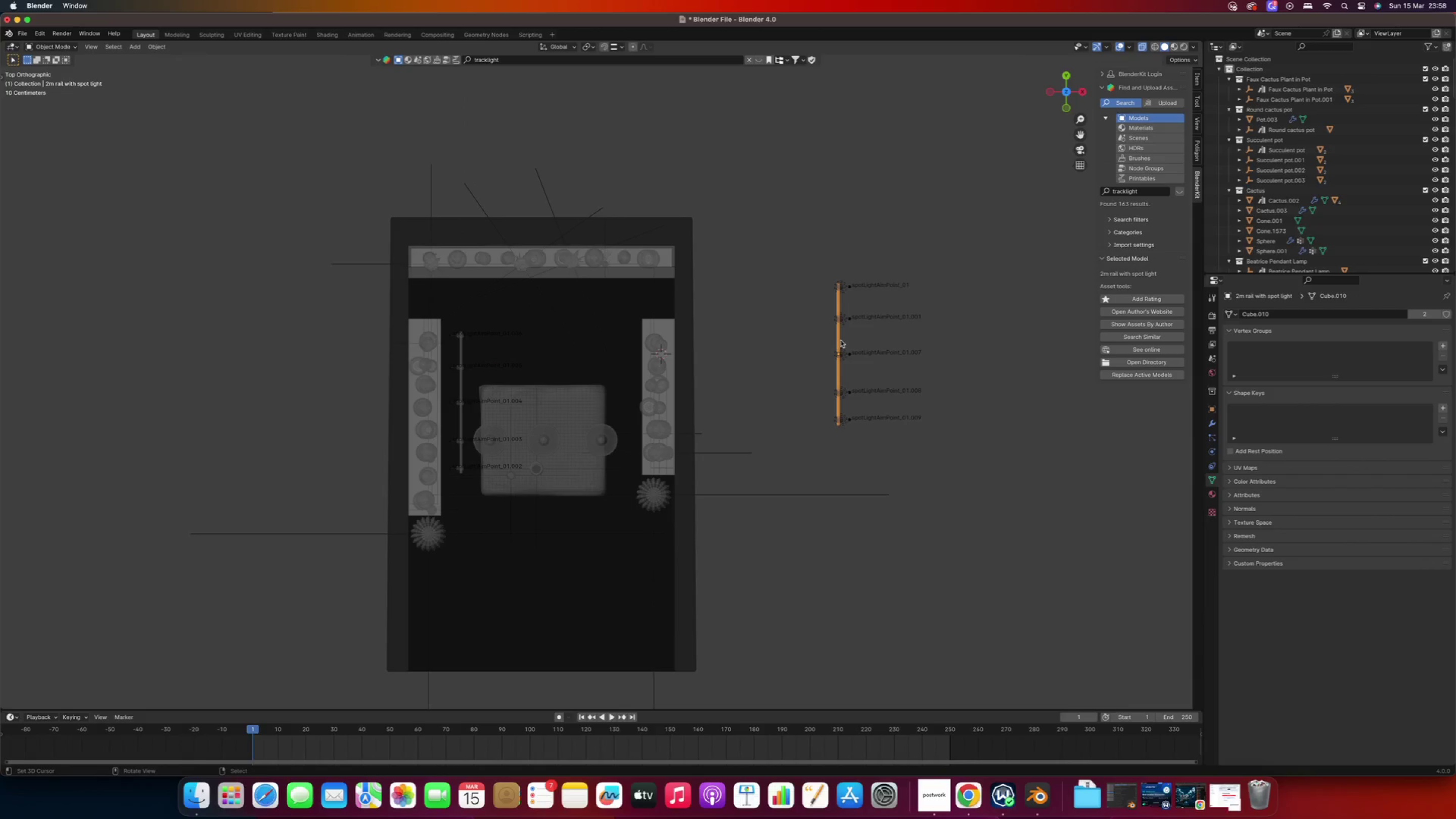 
type(gy)
 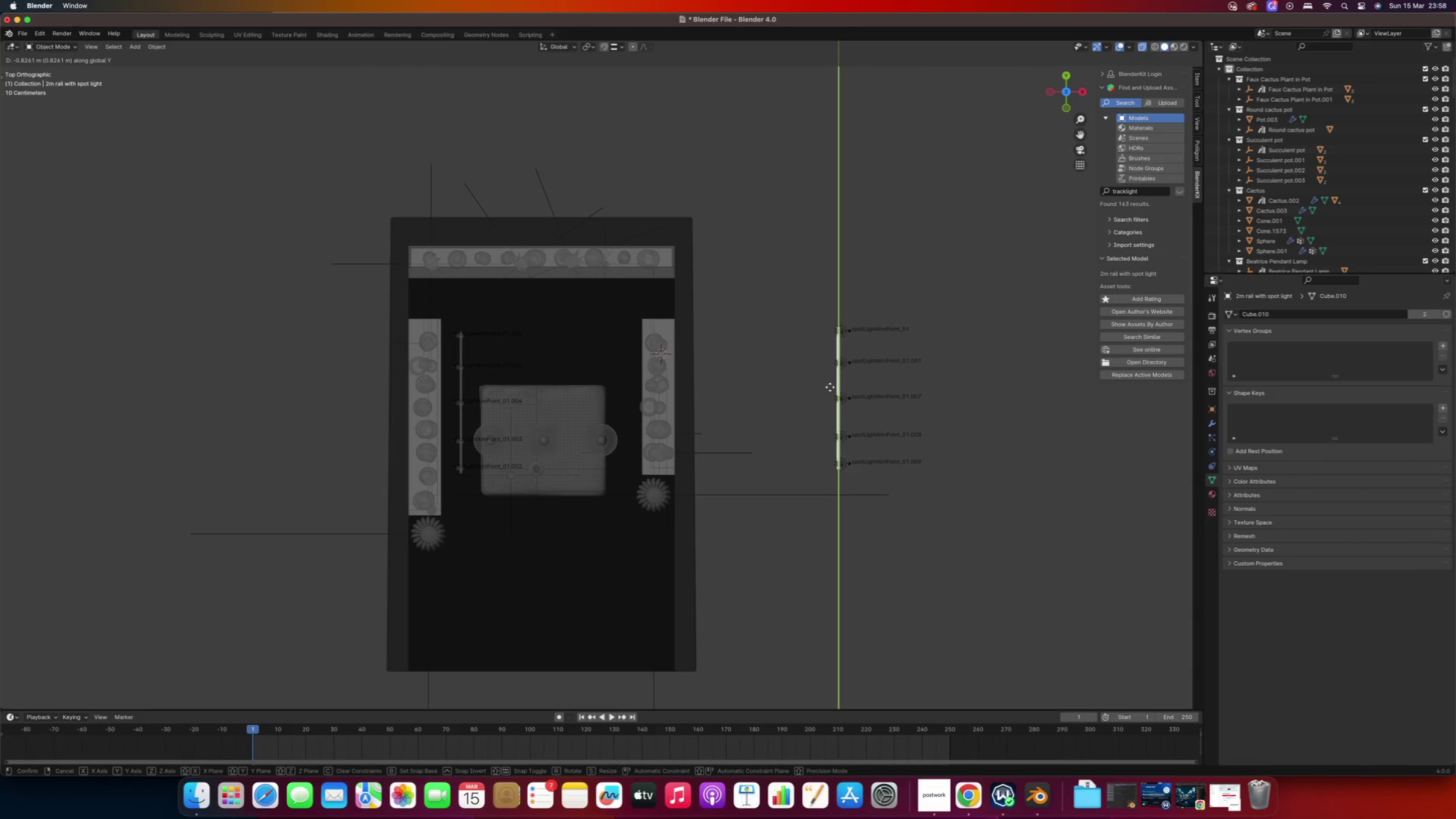 
left_click([830, 388])
 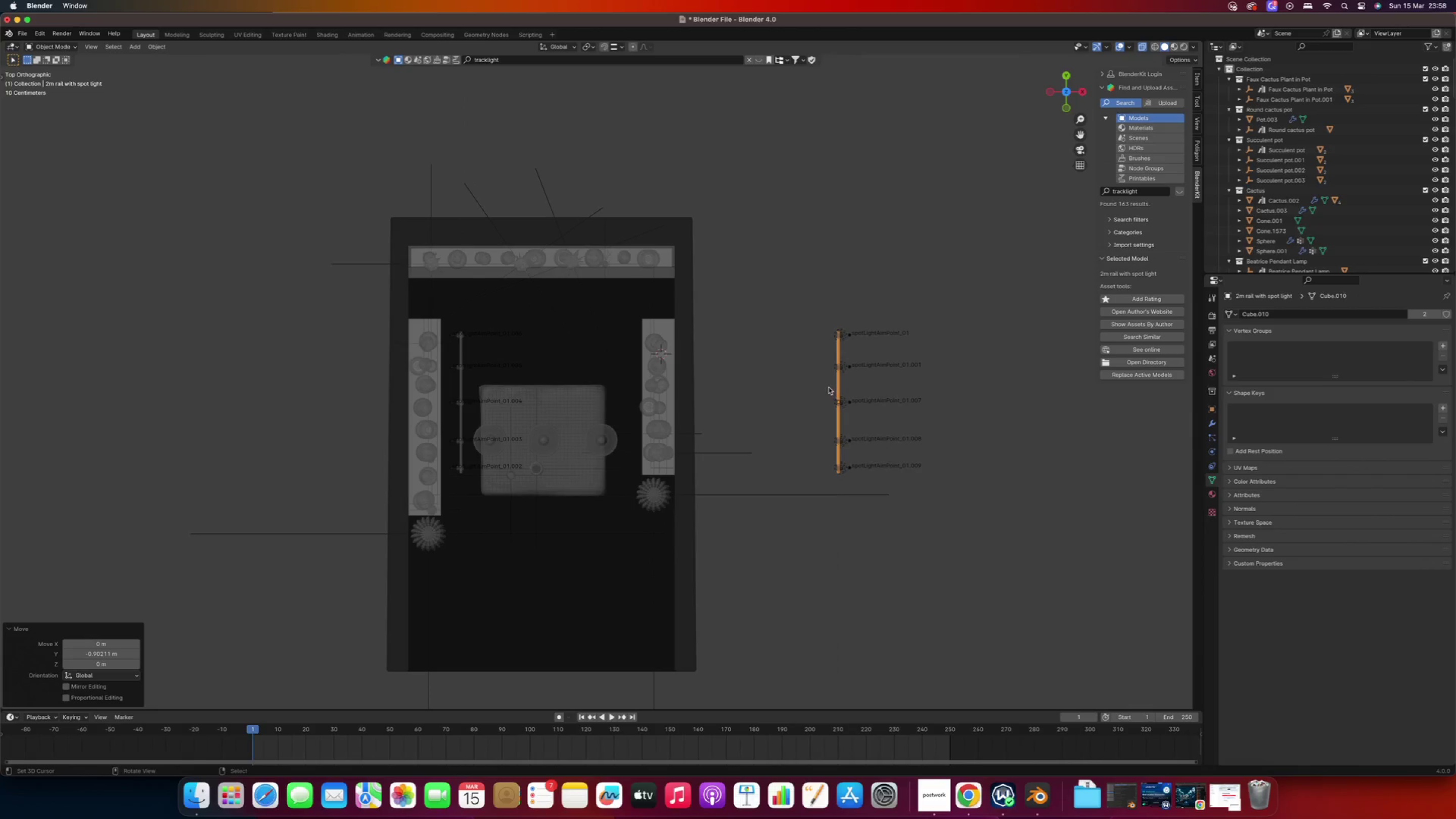 
type(gx)
 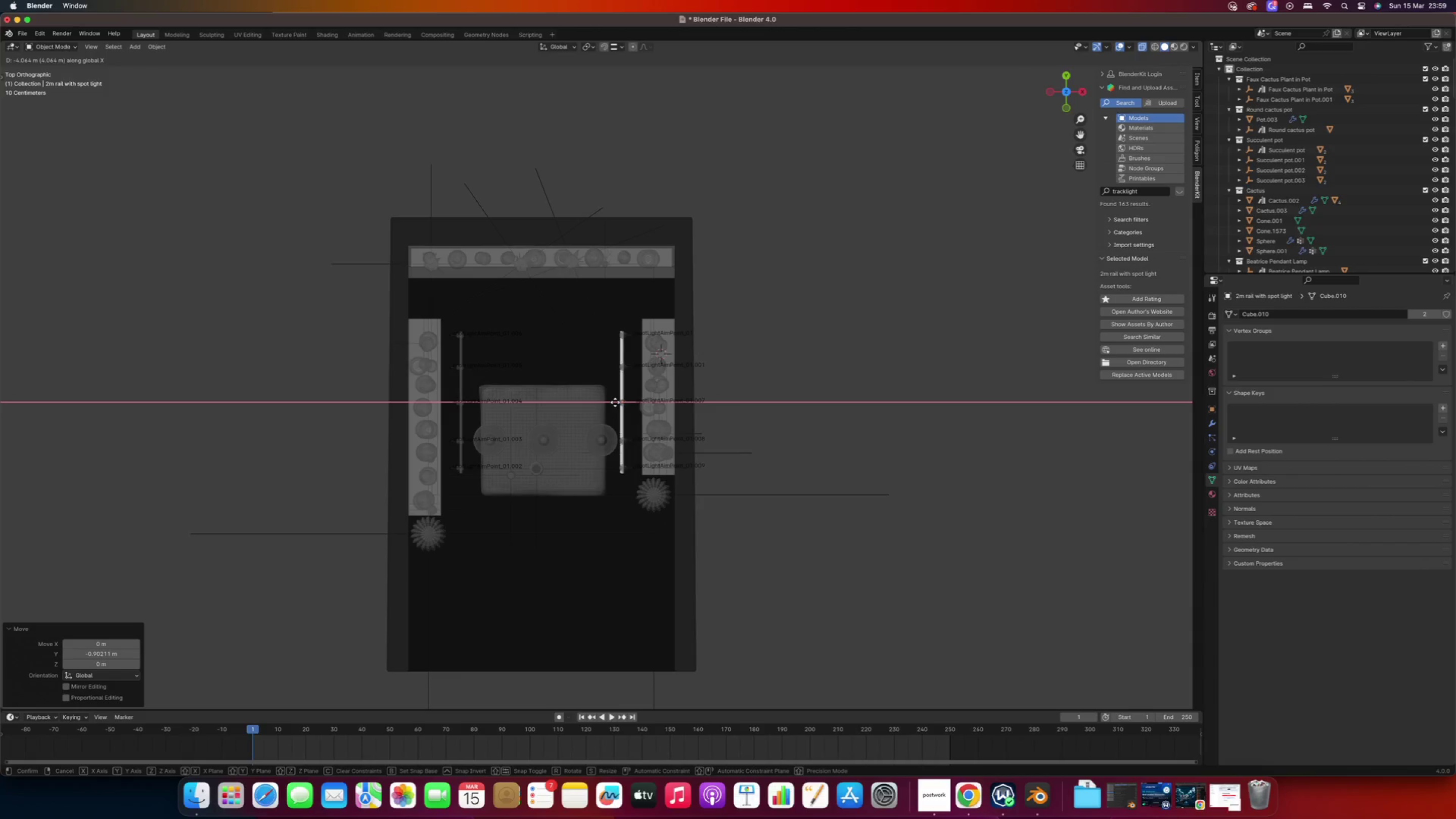 
left_click([614, 403])
 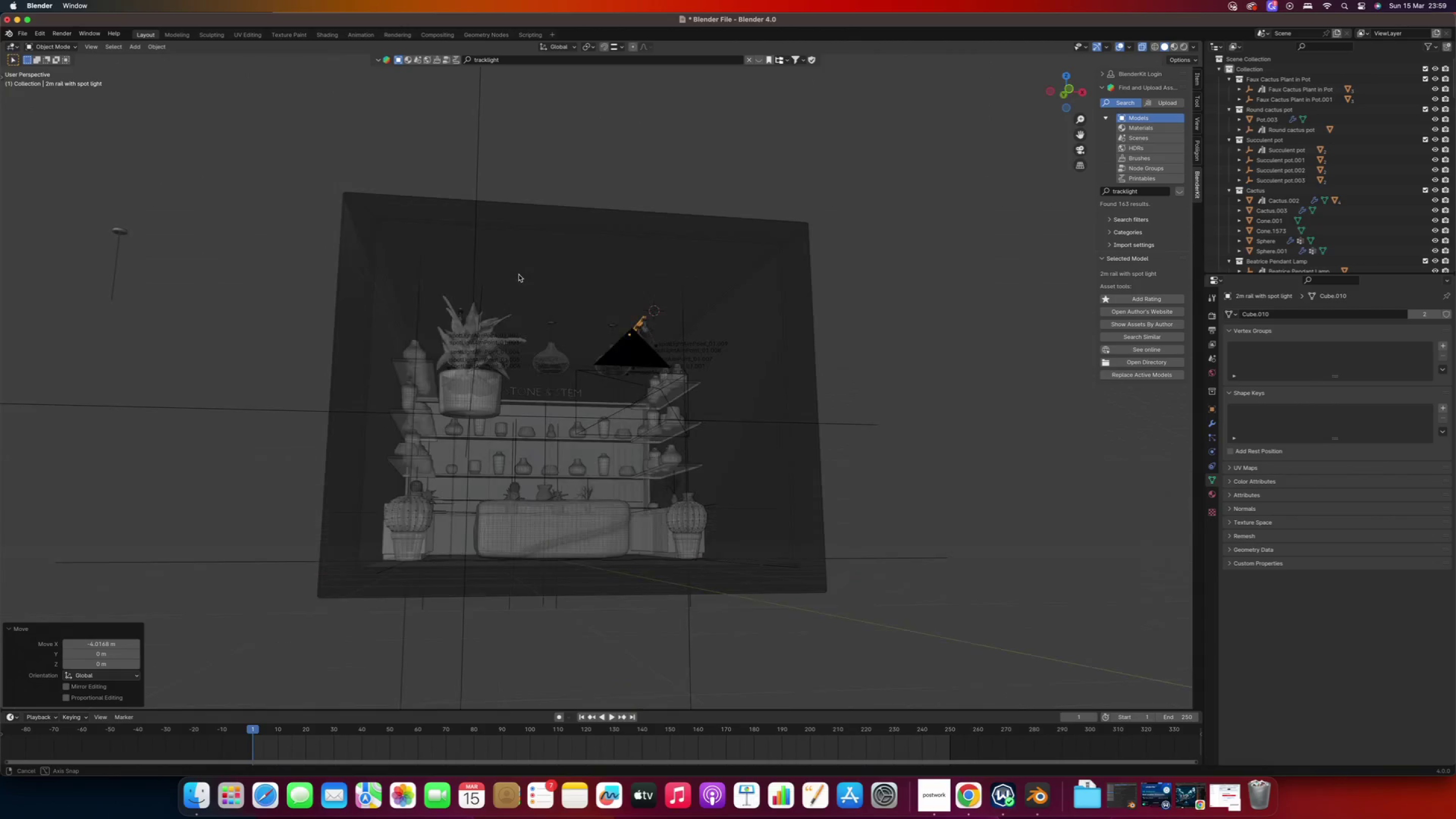 
scroll: coordinate [619, 324], scroll_direction: up, amount: 1.0
 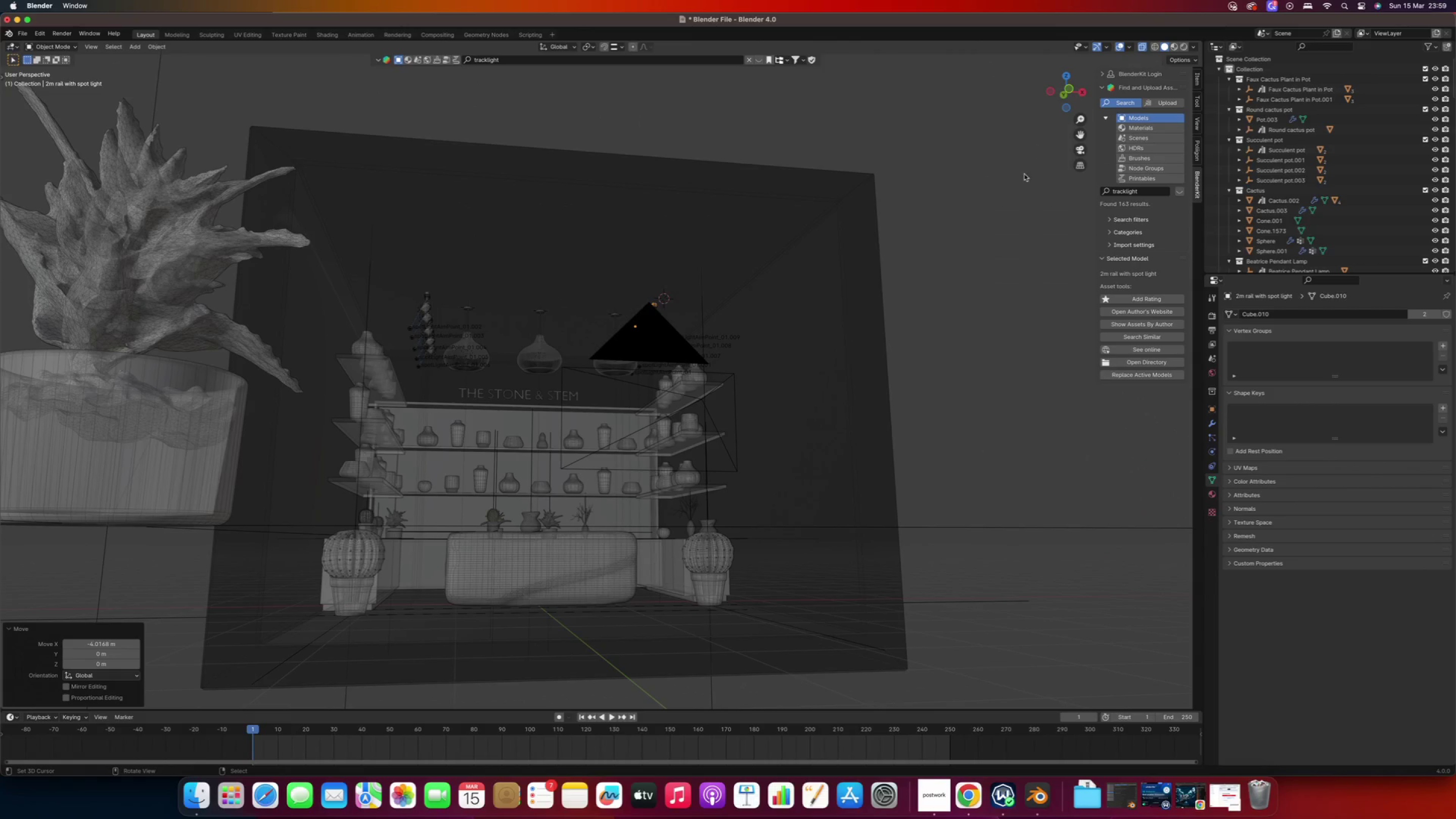 
left_click([995, 236])
 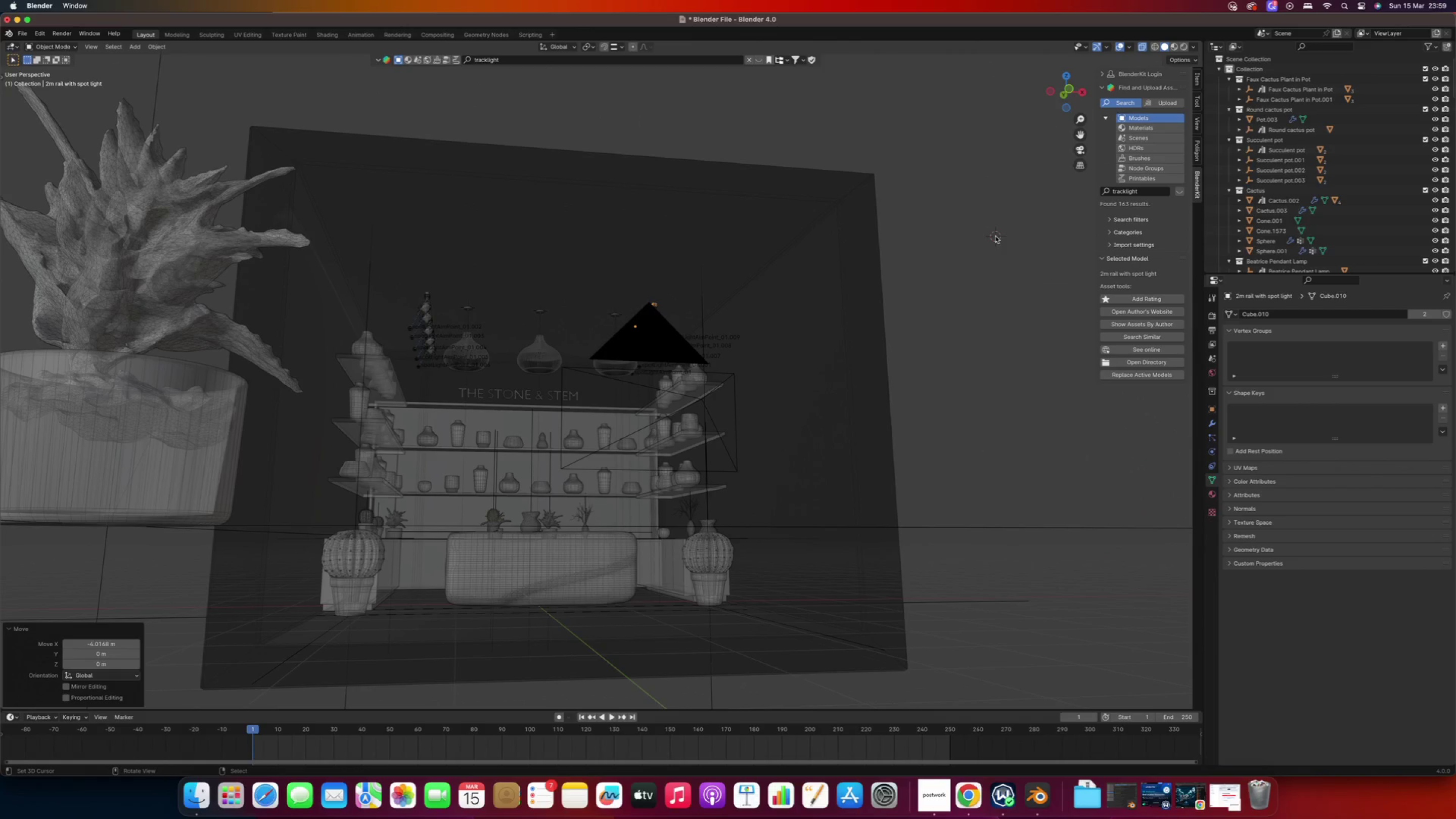 
key(Numpad0)
 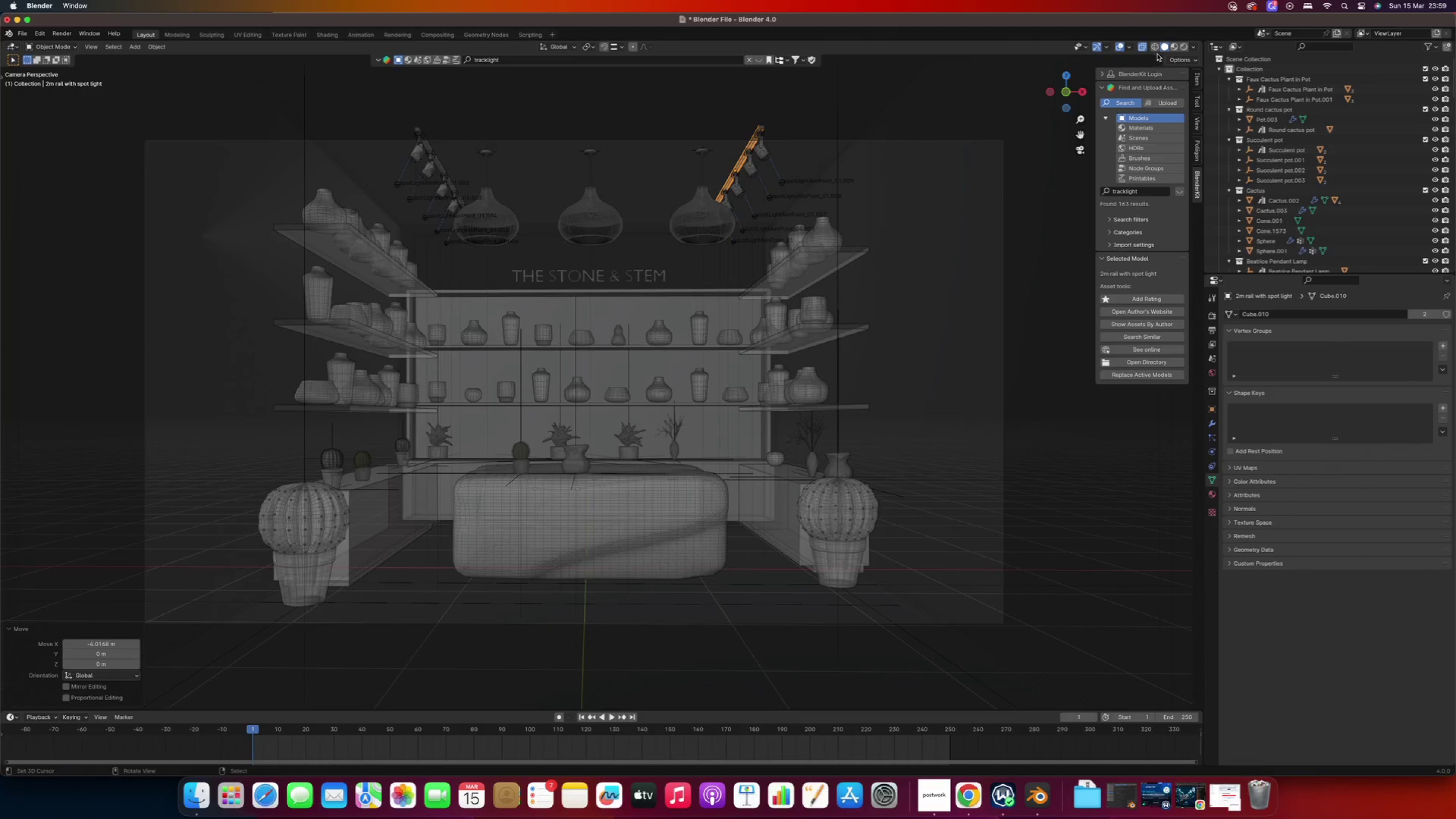 
left_click([1181, 50])
 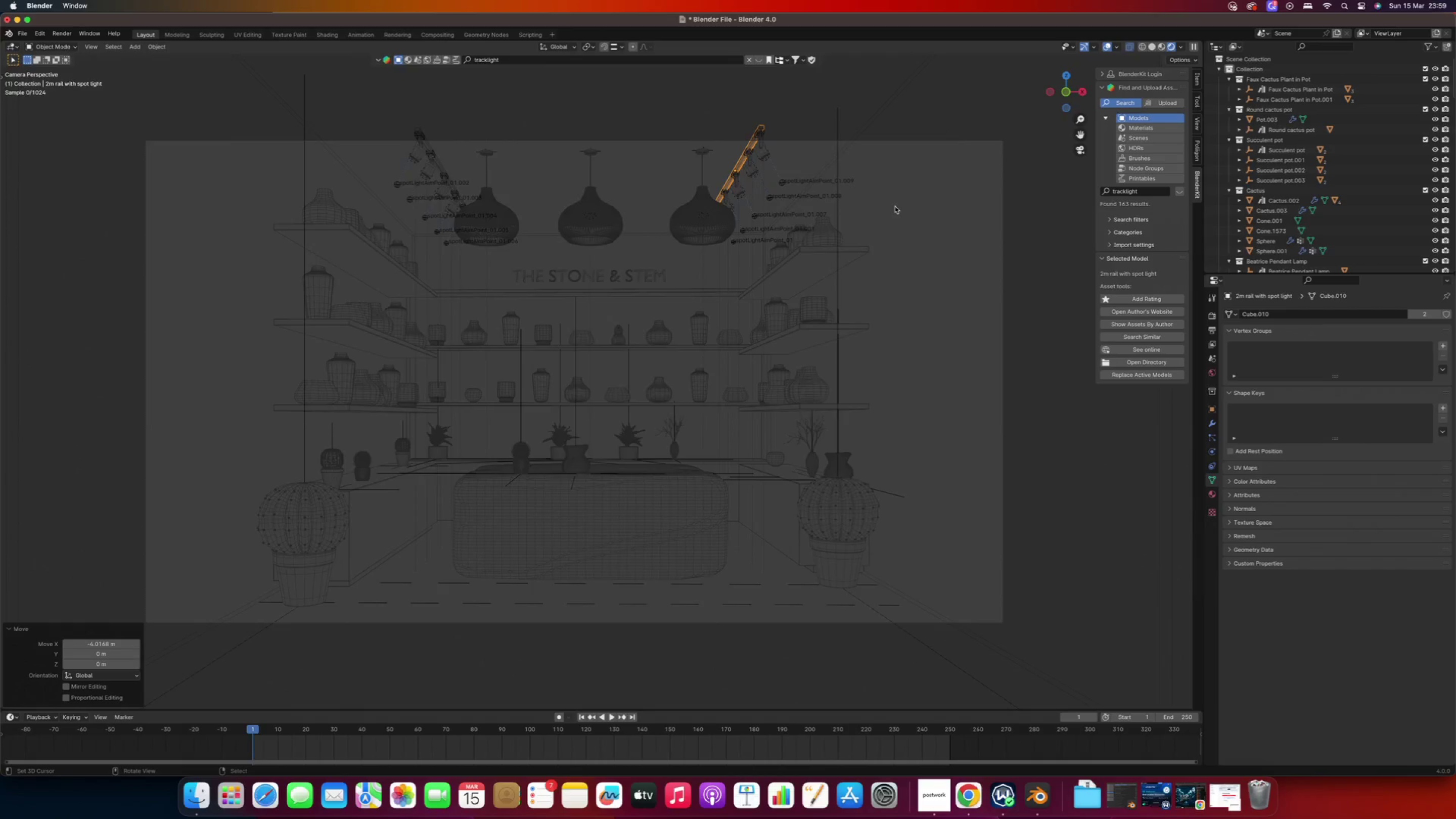 
wait(11.29)
 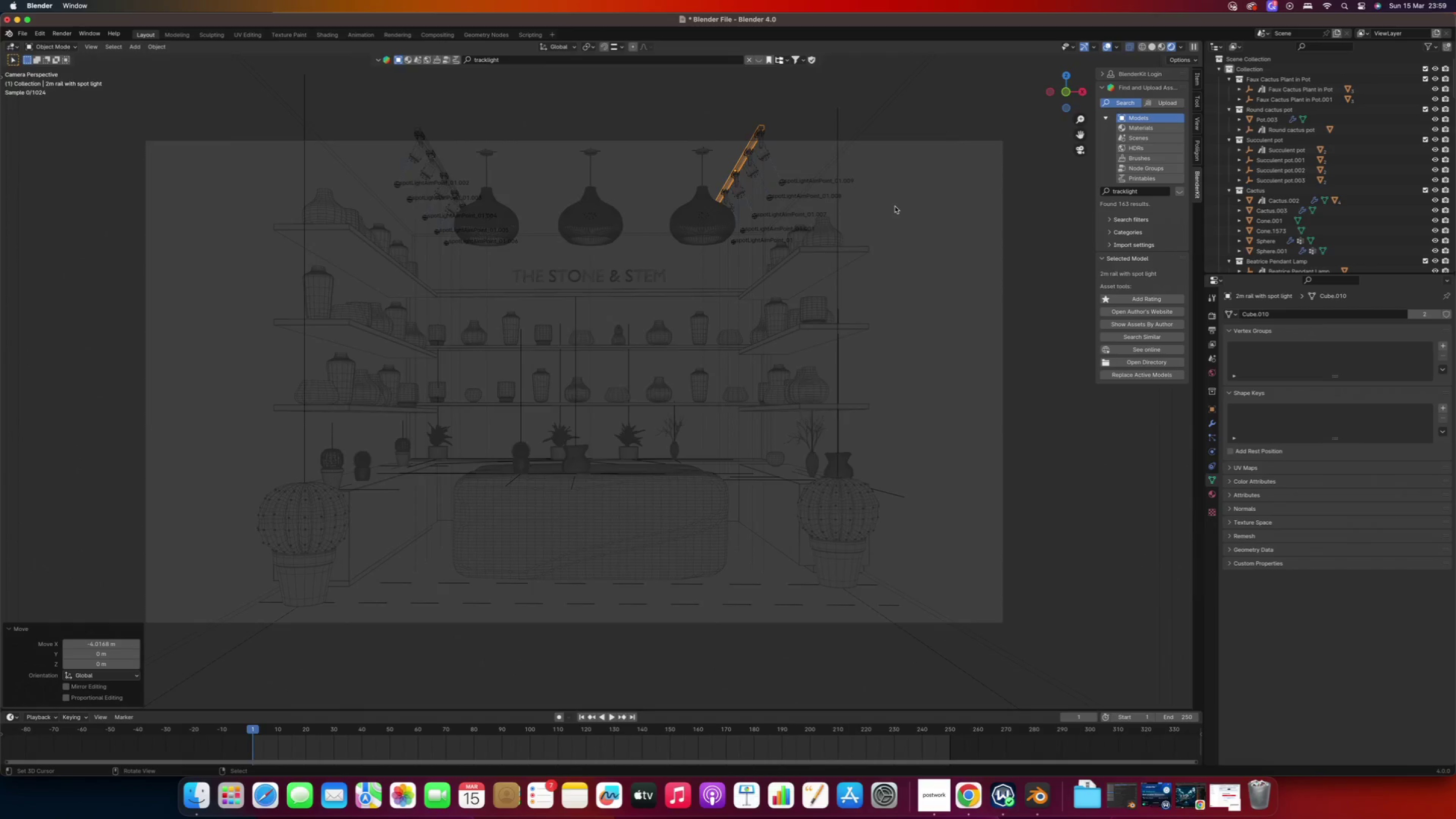 
left_click([1110, 46])
 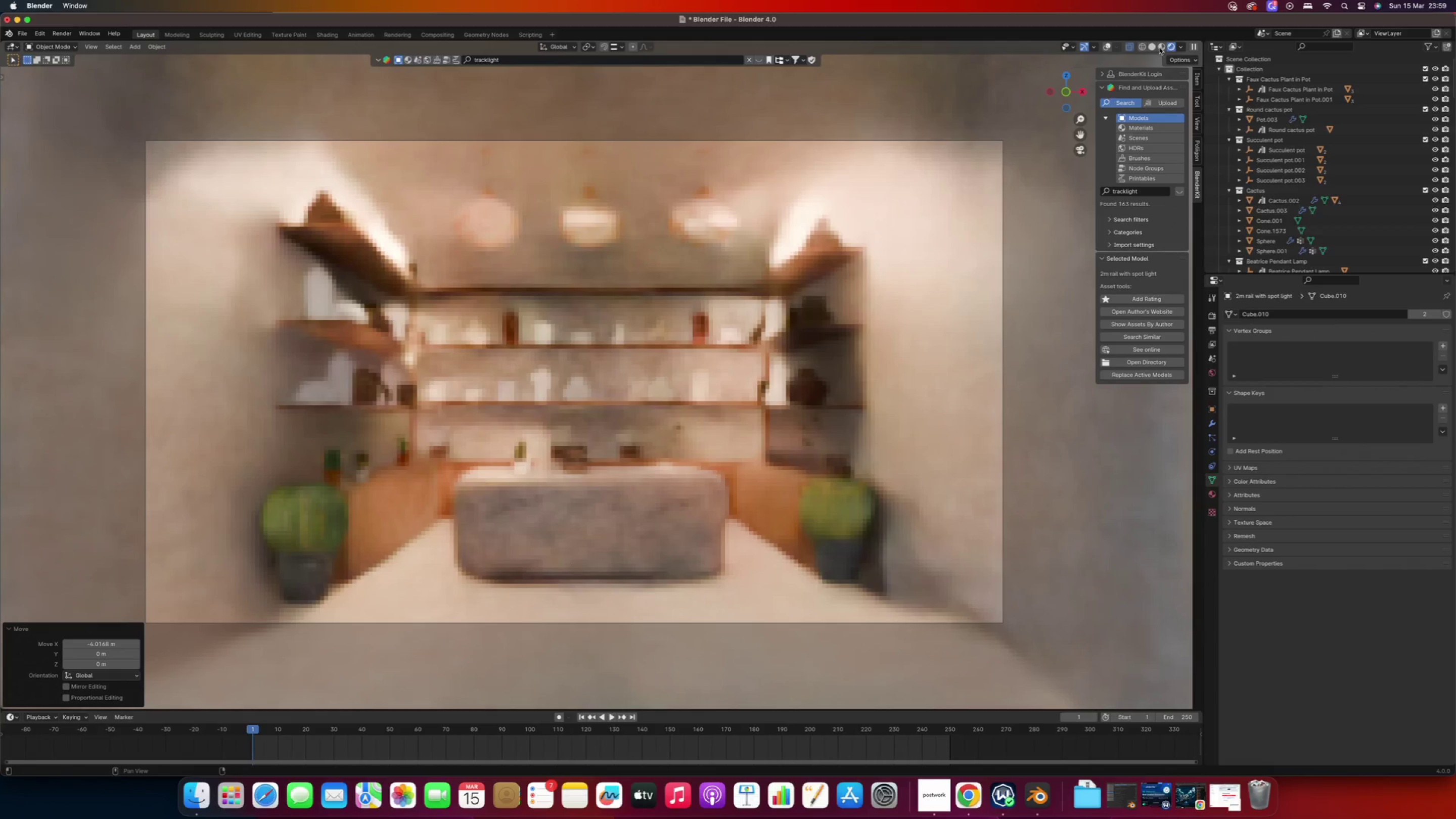 
left_click([1108, 49])
 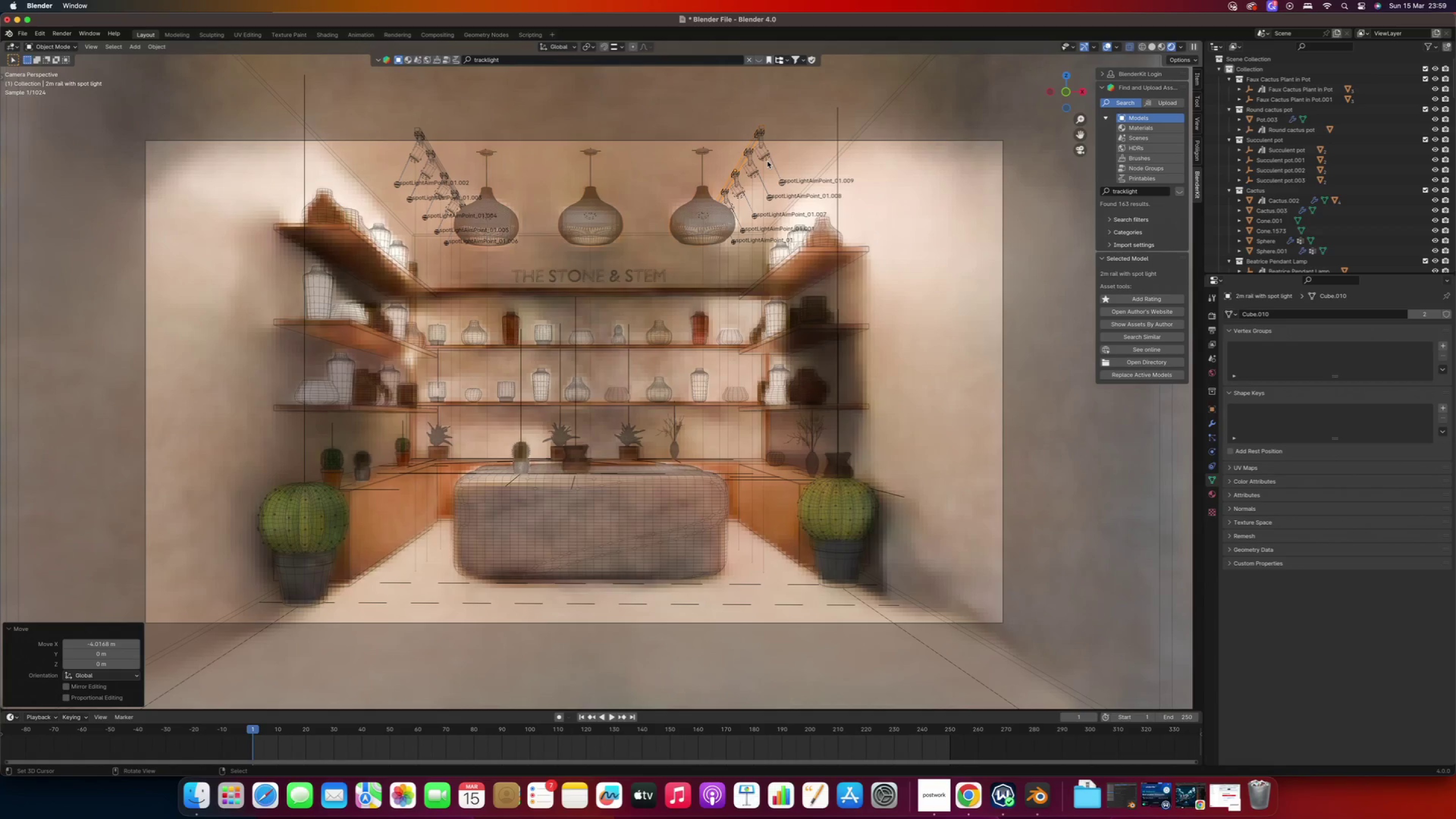 
right_click([766, 160])
 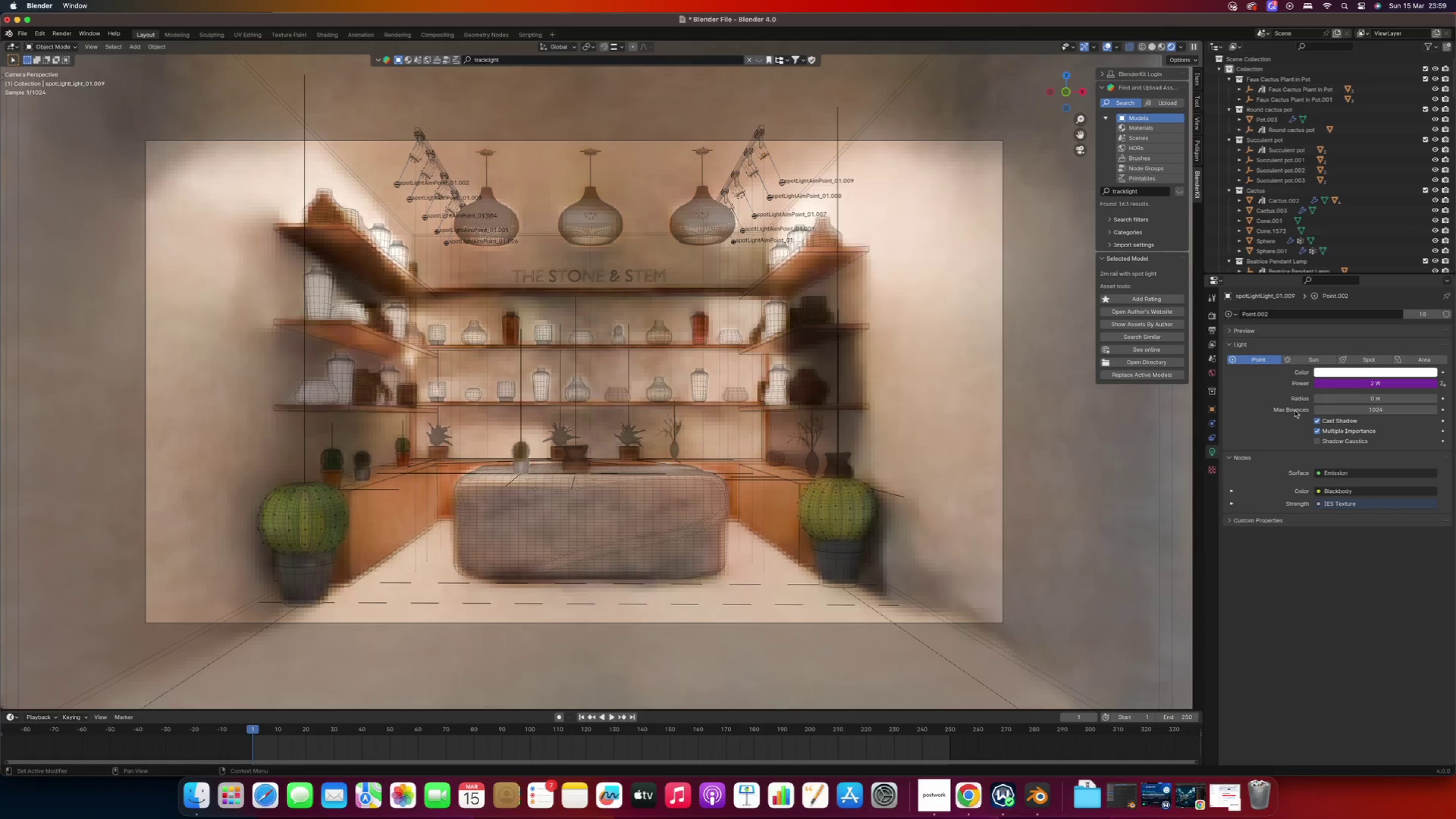 
left_click([1349, 382])
 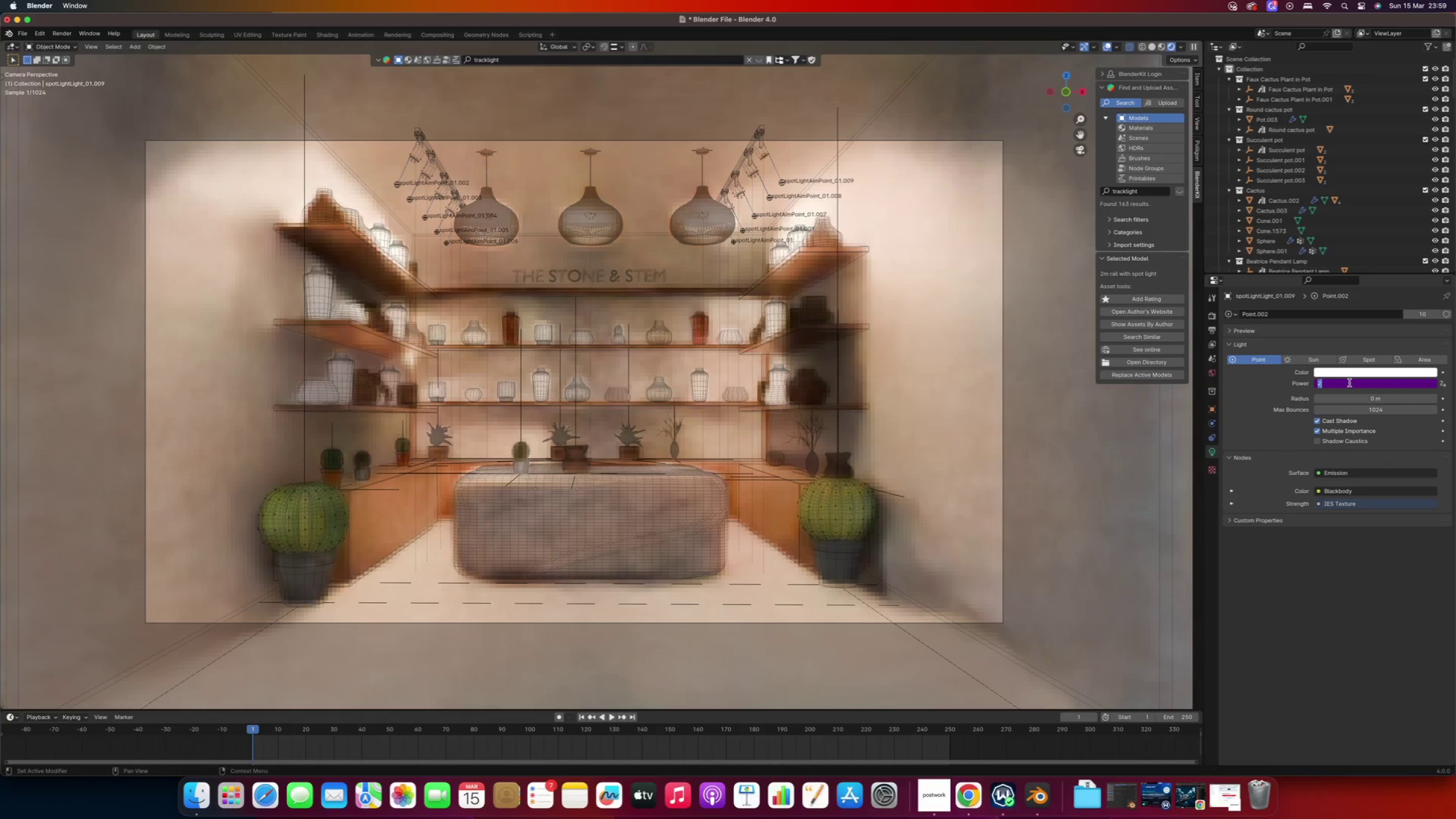 
key(Period)
 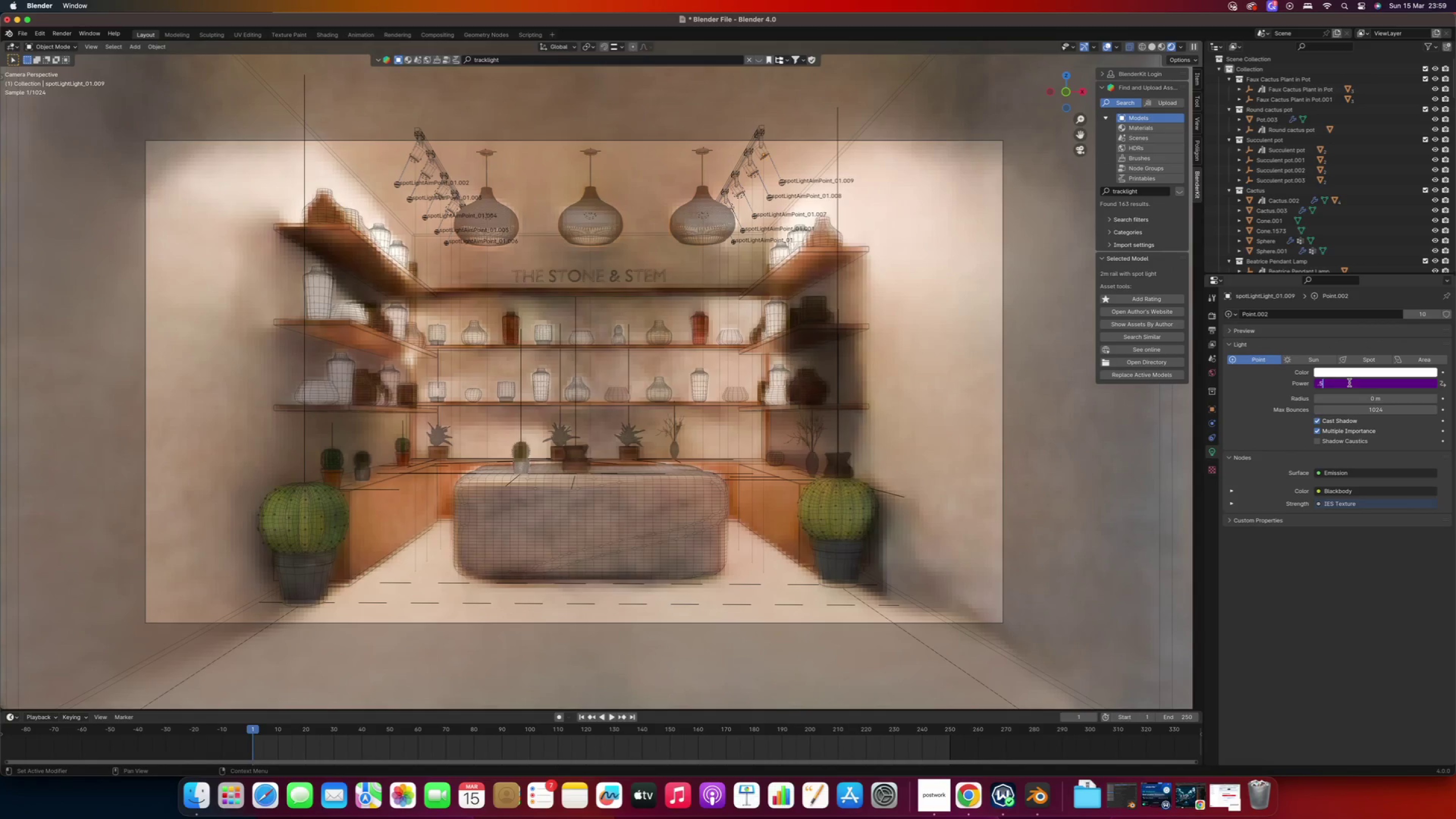 
key(5)
 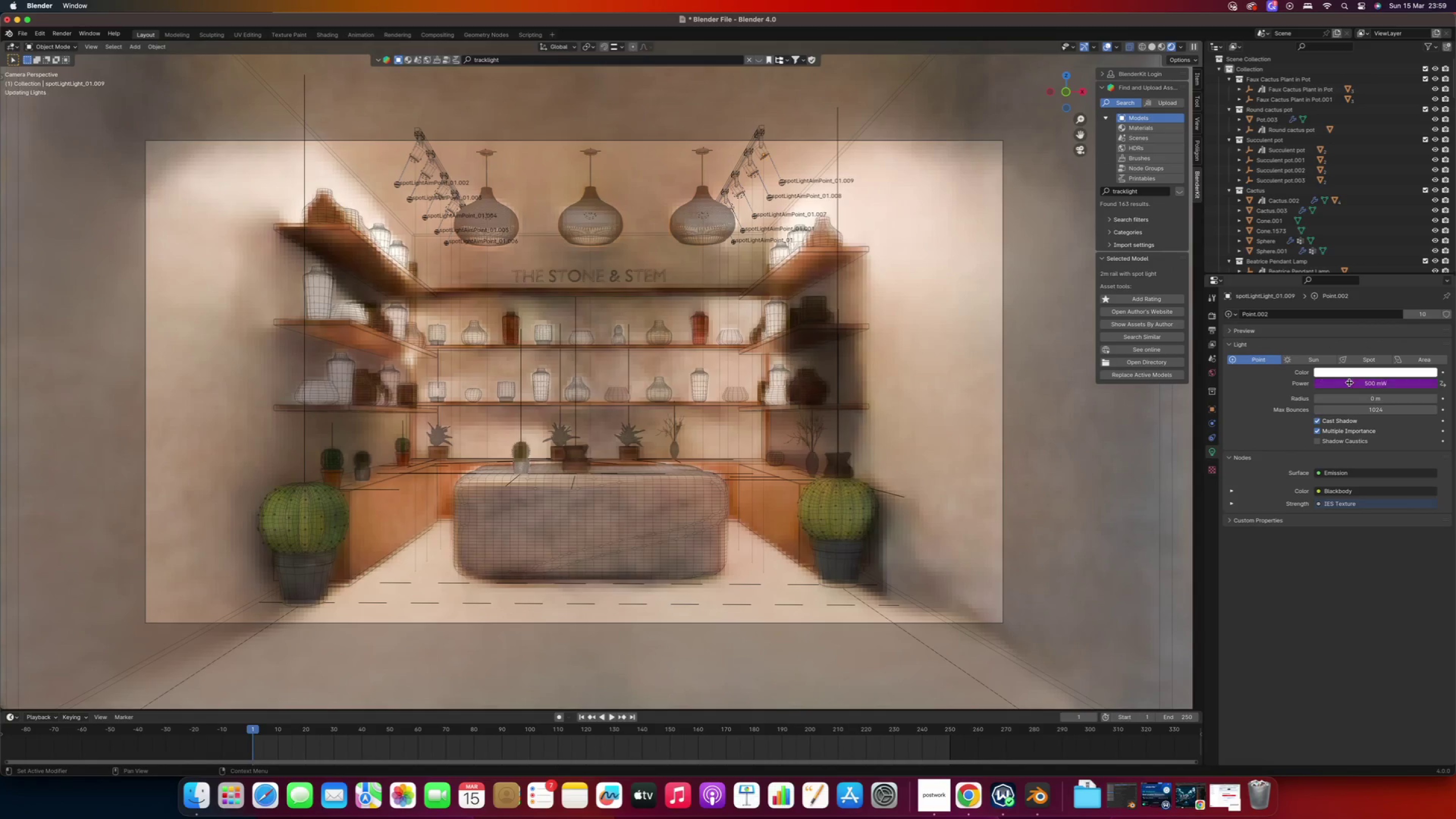 
key(Enter)
 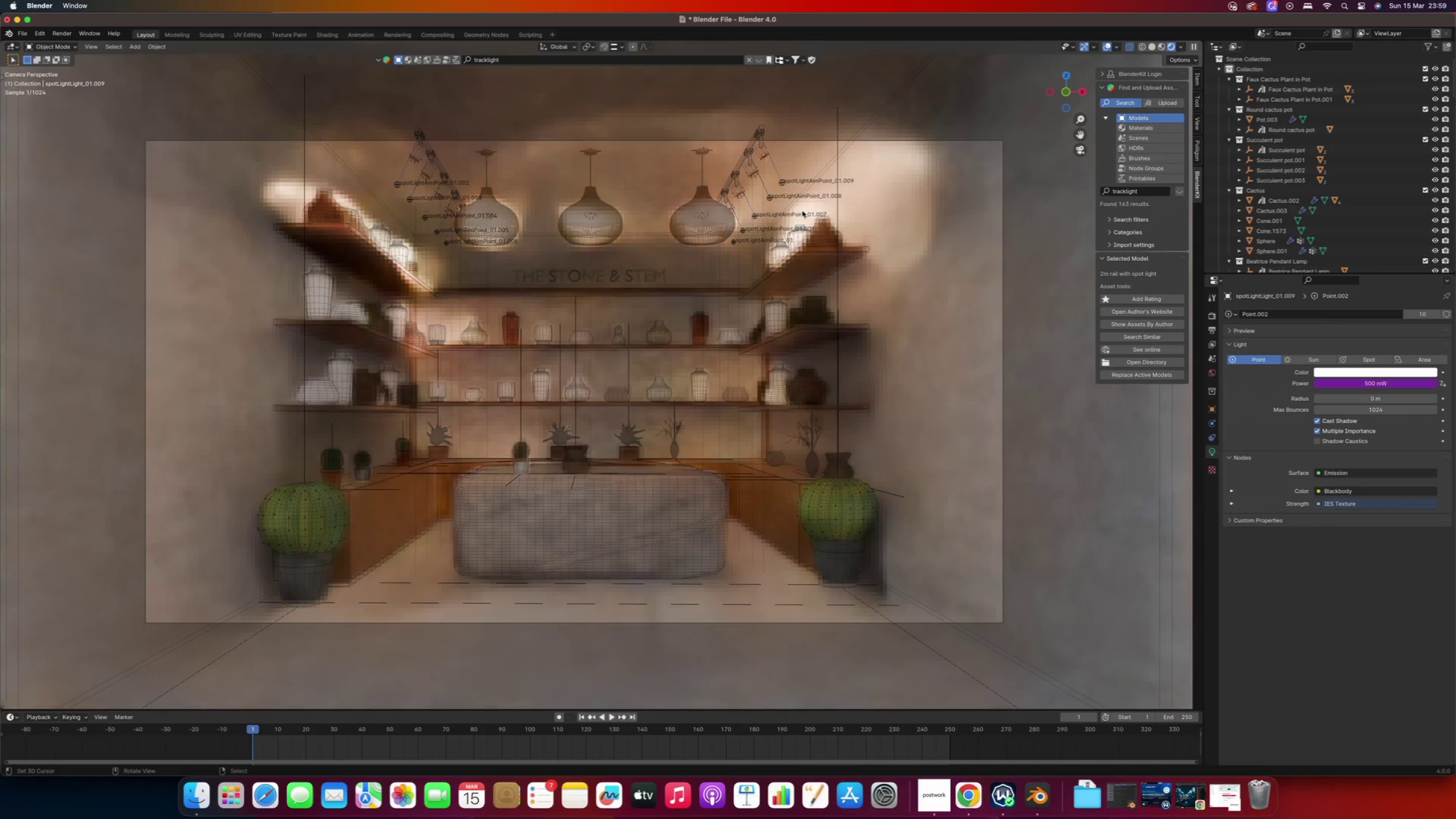 
wait(16.42)
 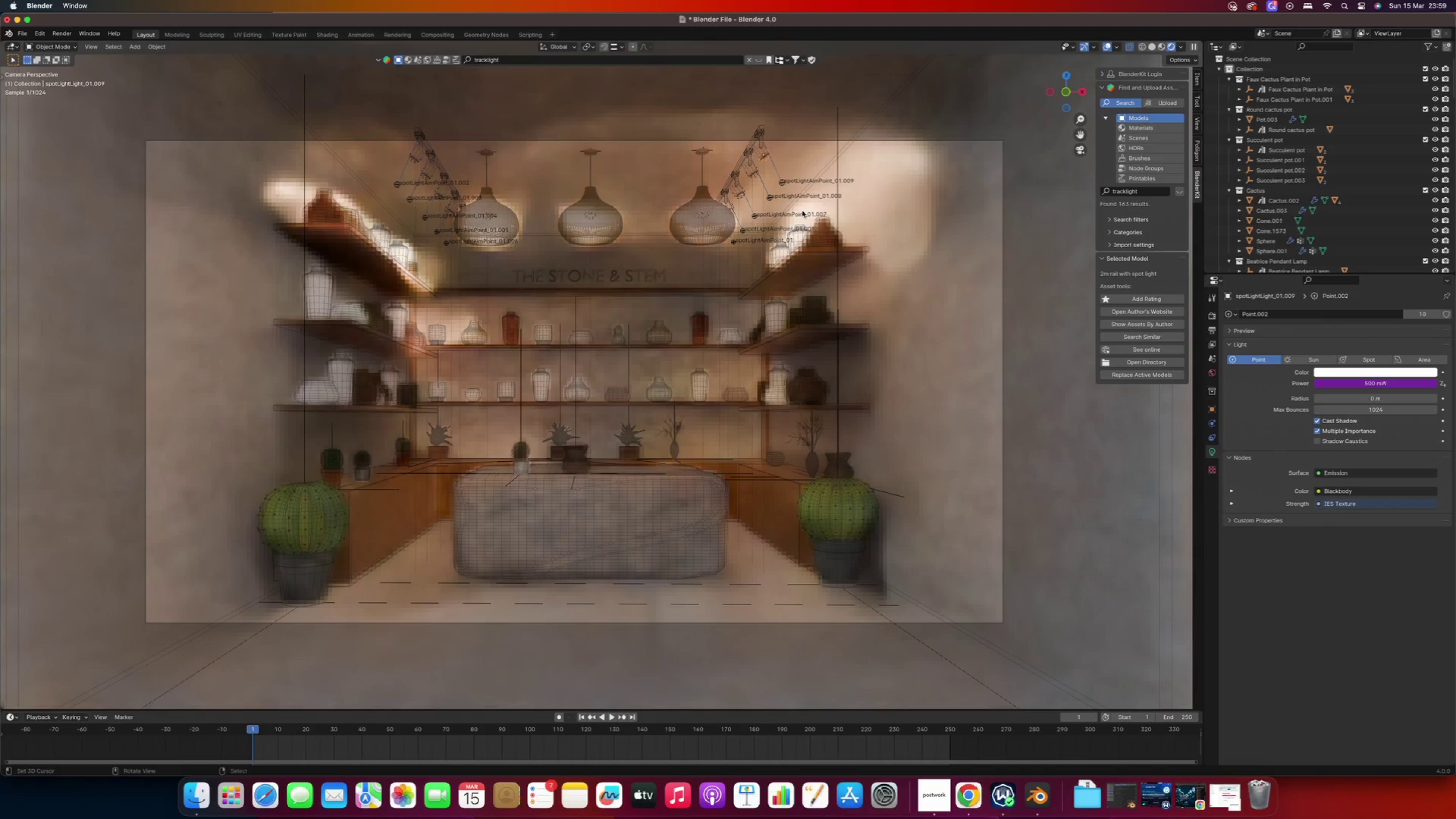 
left_click([1149, 49])
 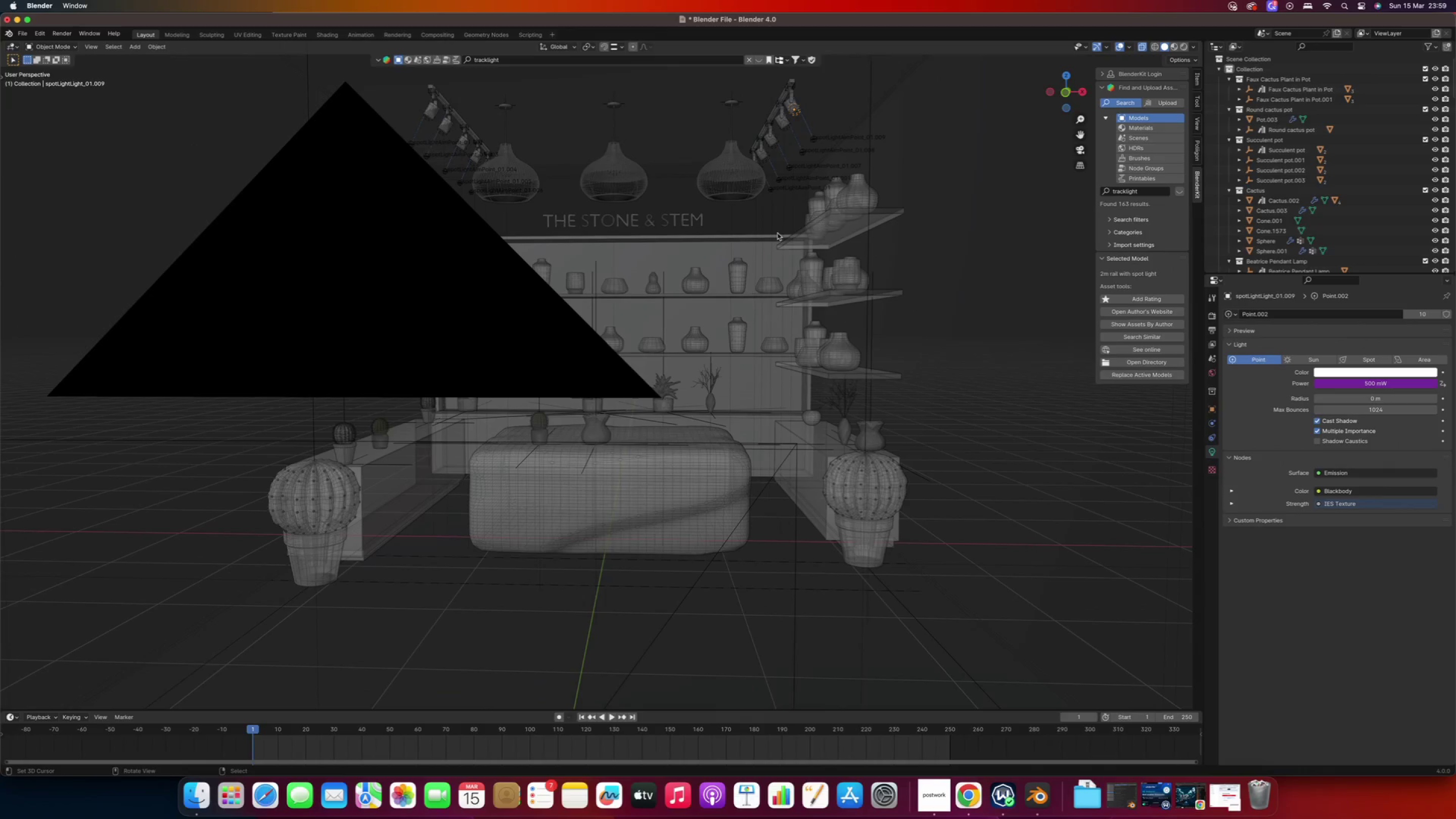 
left_click([1065, 92])
 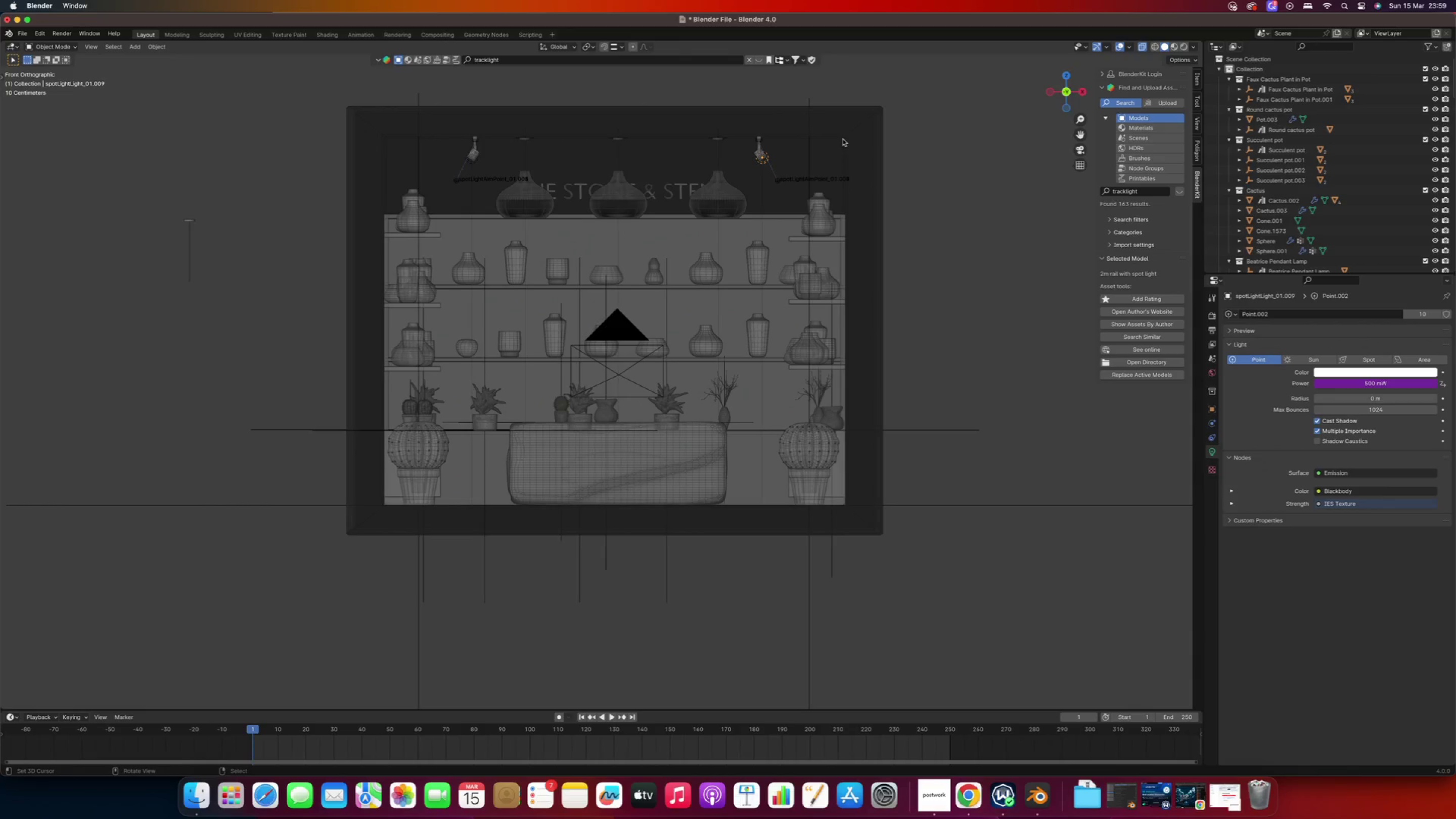 
scroll: coordinate [810, 152], scroll_direction: up, amount: 16.0
 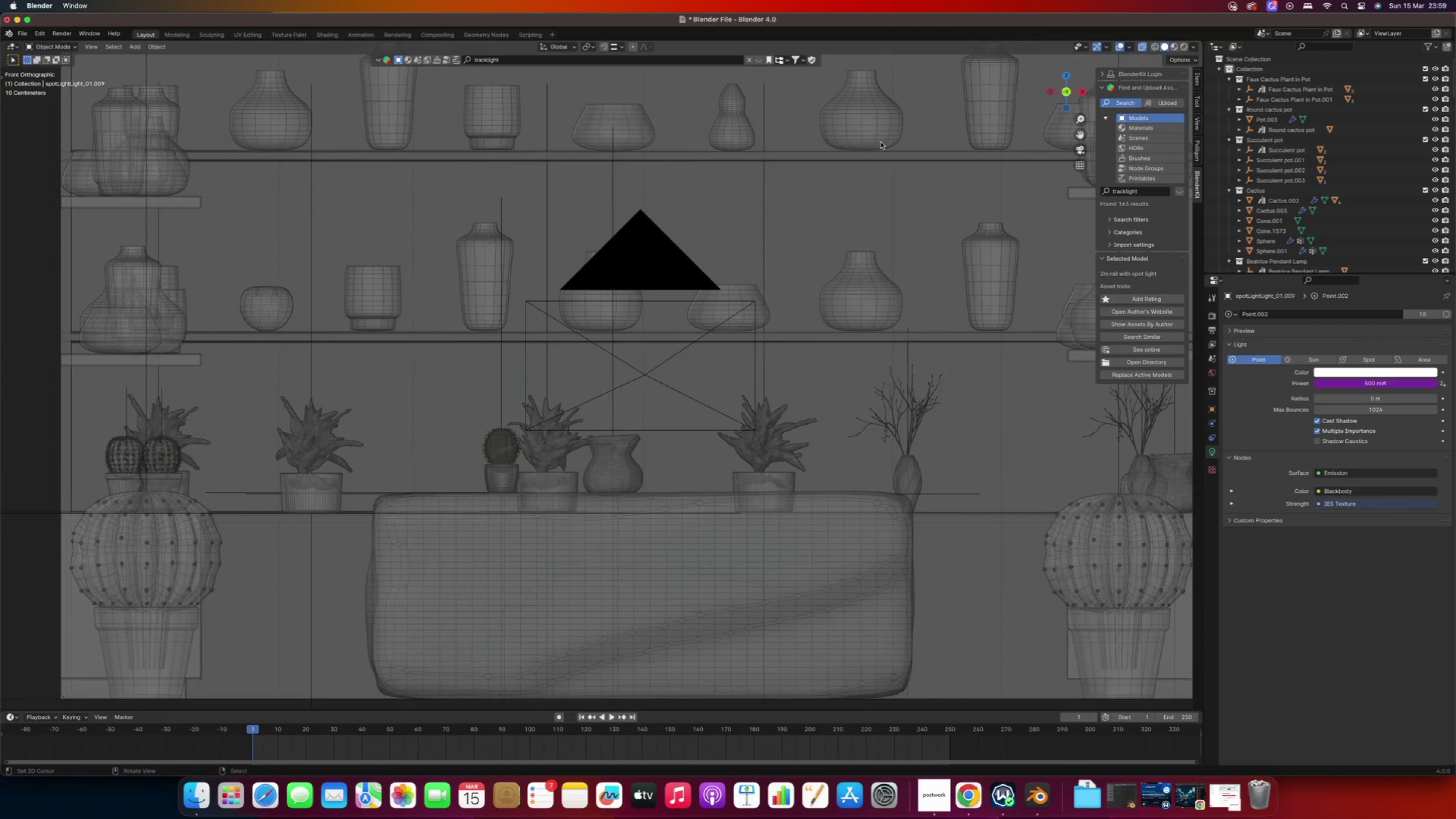 
hold_key(key=ShiftRight, duration=0.6)
 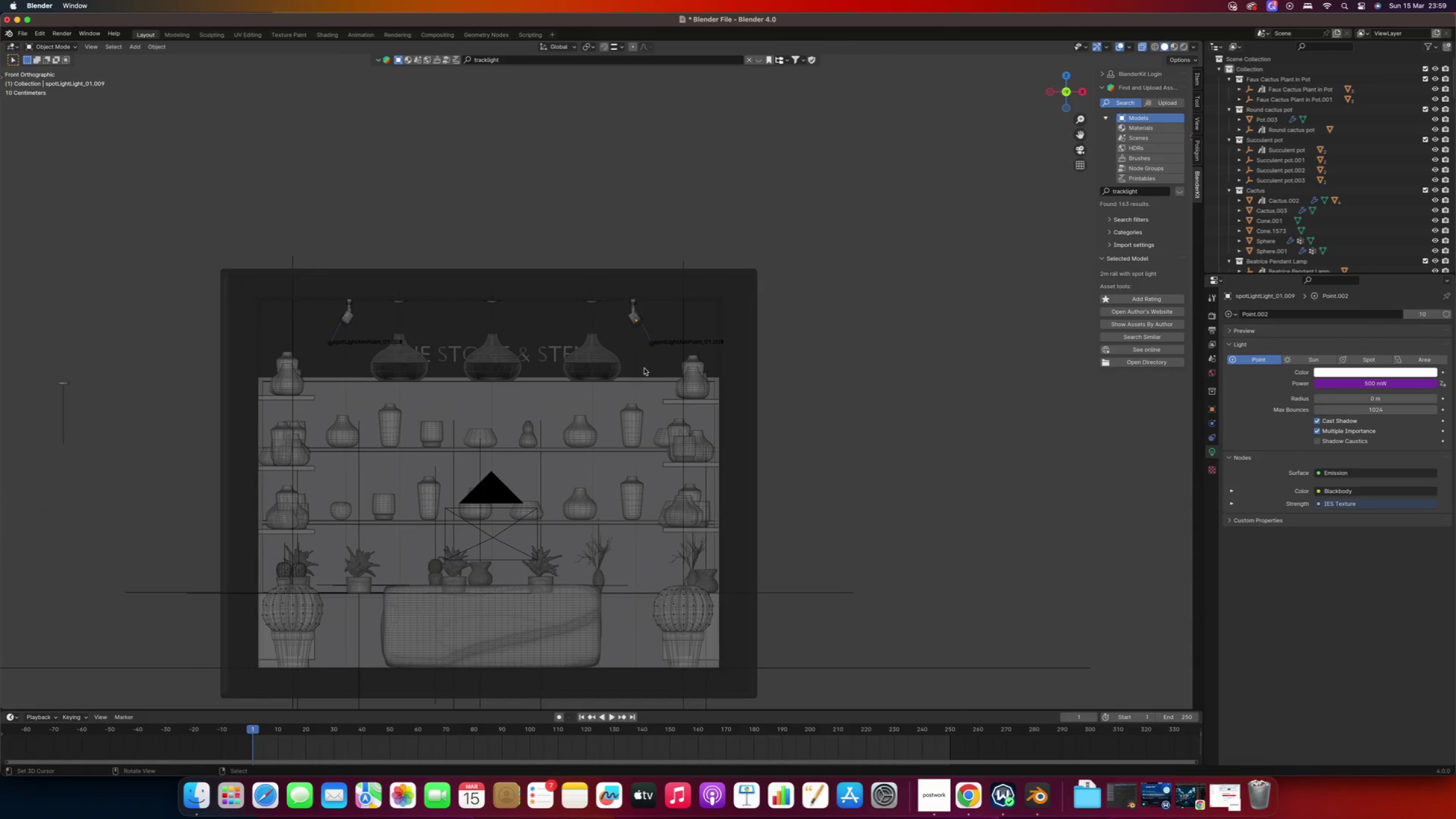 
scroll: coordinate [881, 142], scroll_direction: down, amount: 16.0
 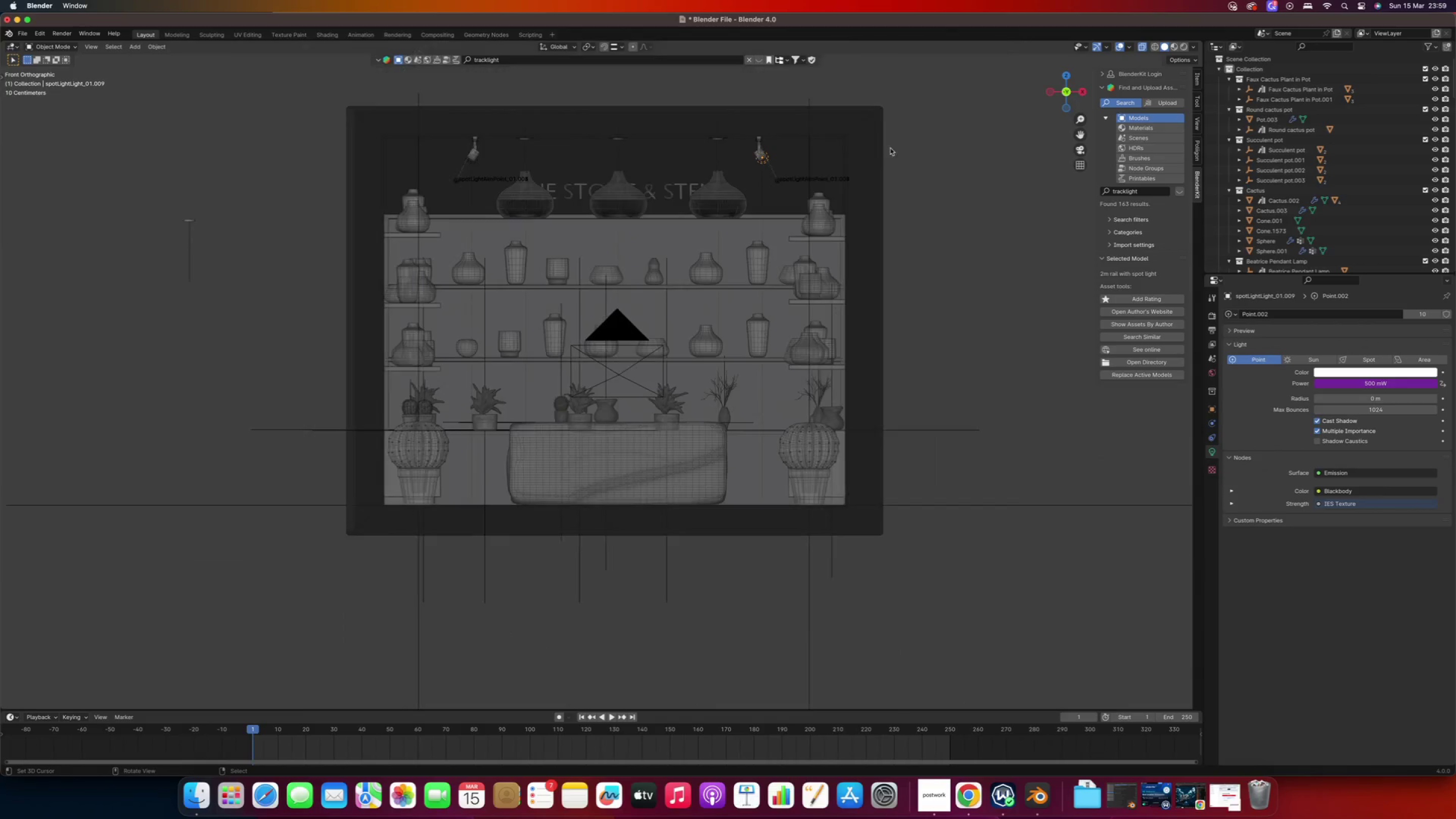 
scroll: coordinate [753, 295], scroll_direction: up, amount: 20.0
 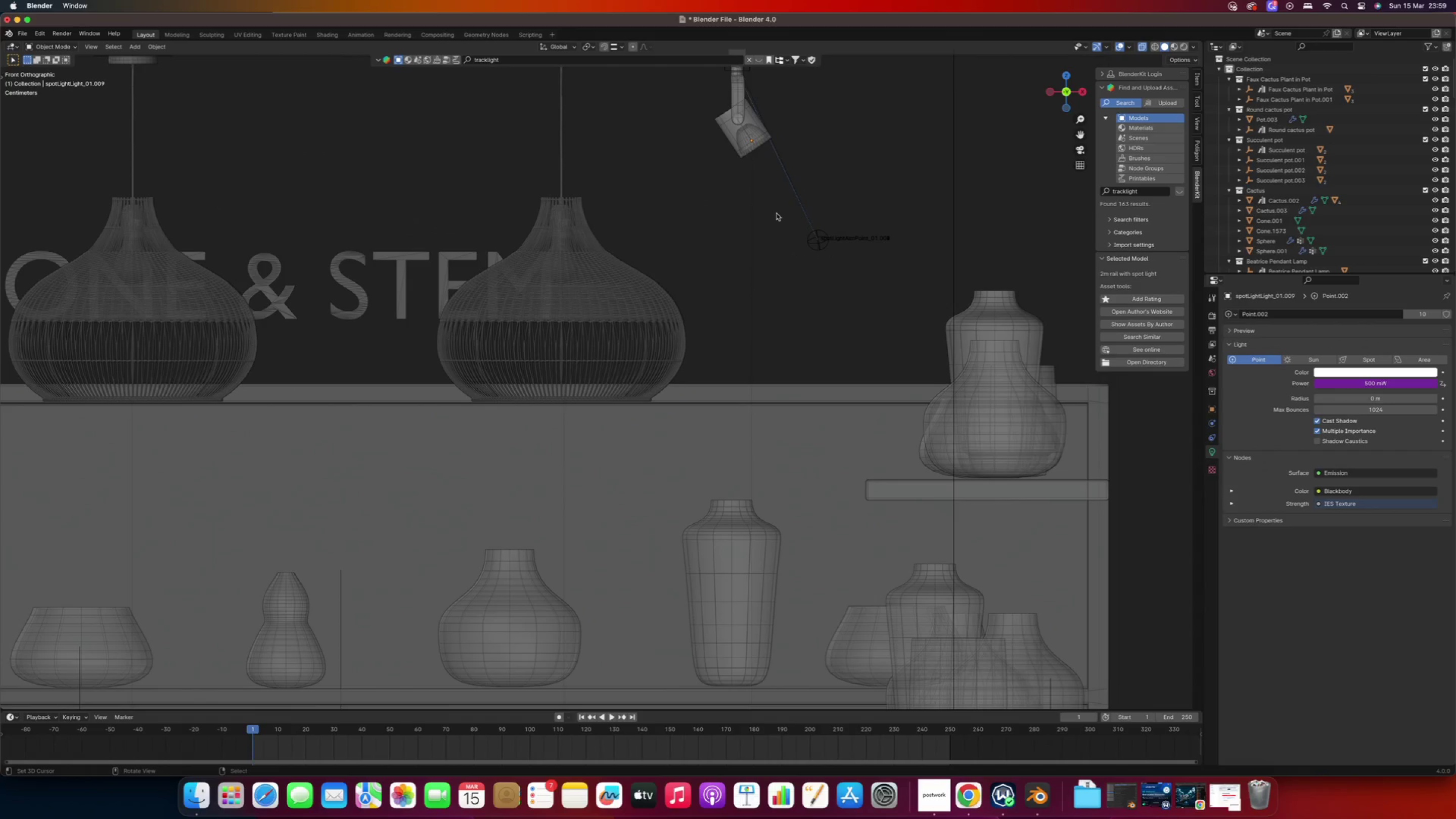 
left_click_drag(start_coordinate=[776, 208], to_coordinate=[853, 282])
 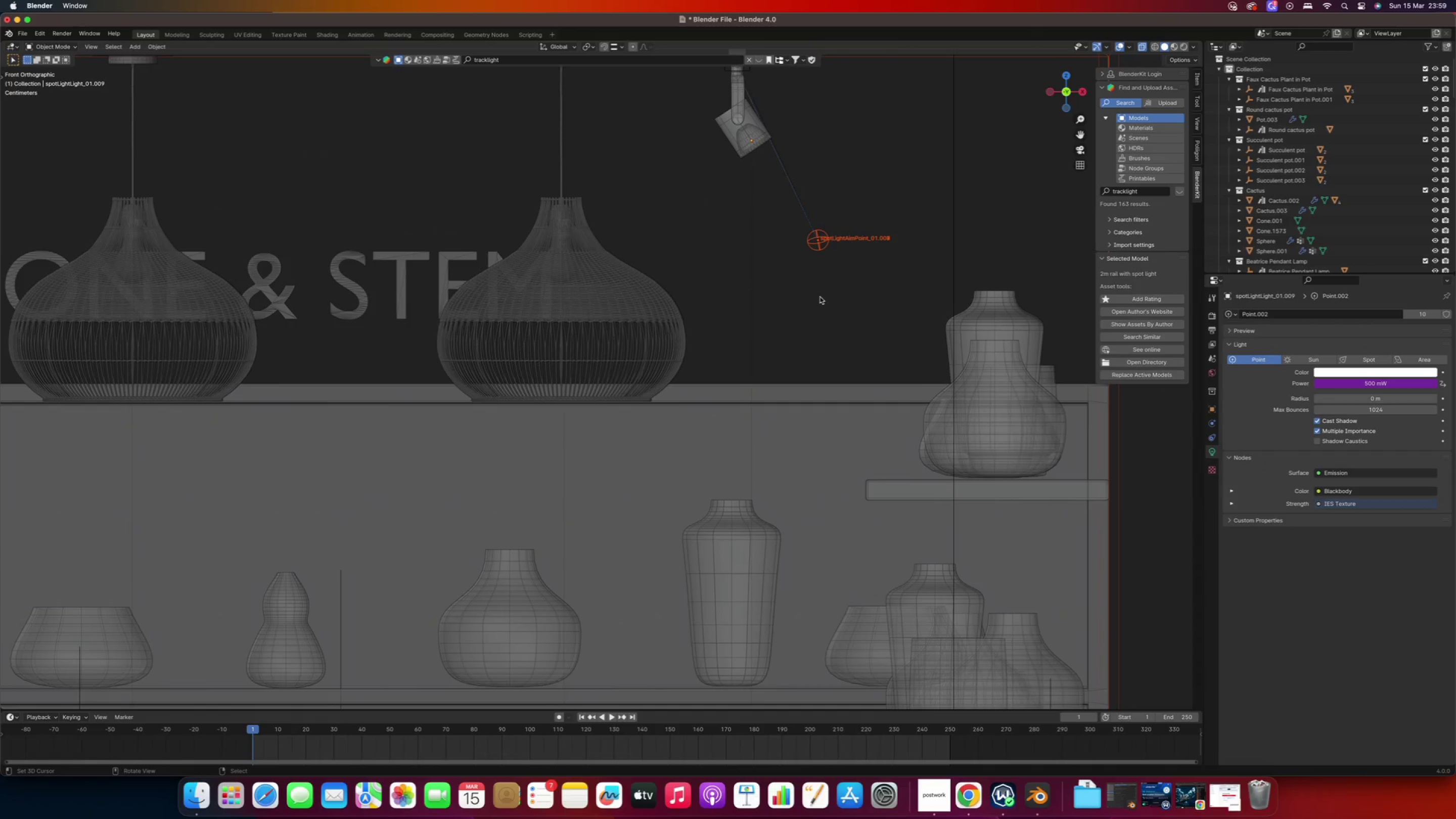 
hold_key(key=ShiftRight, duration=1.5)
 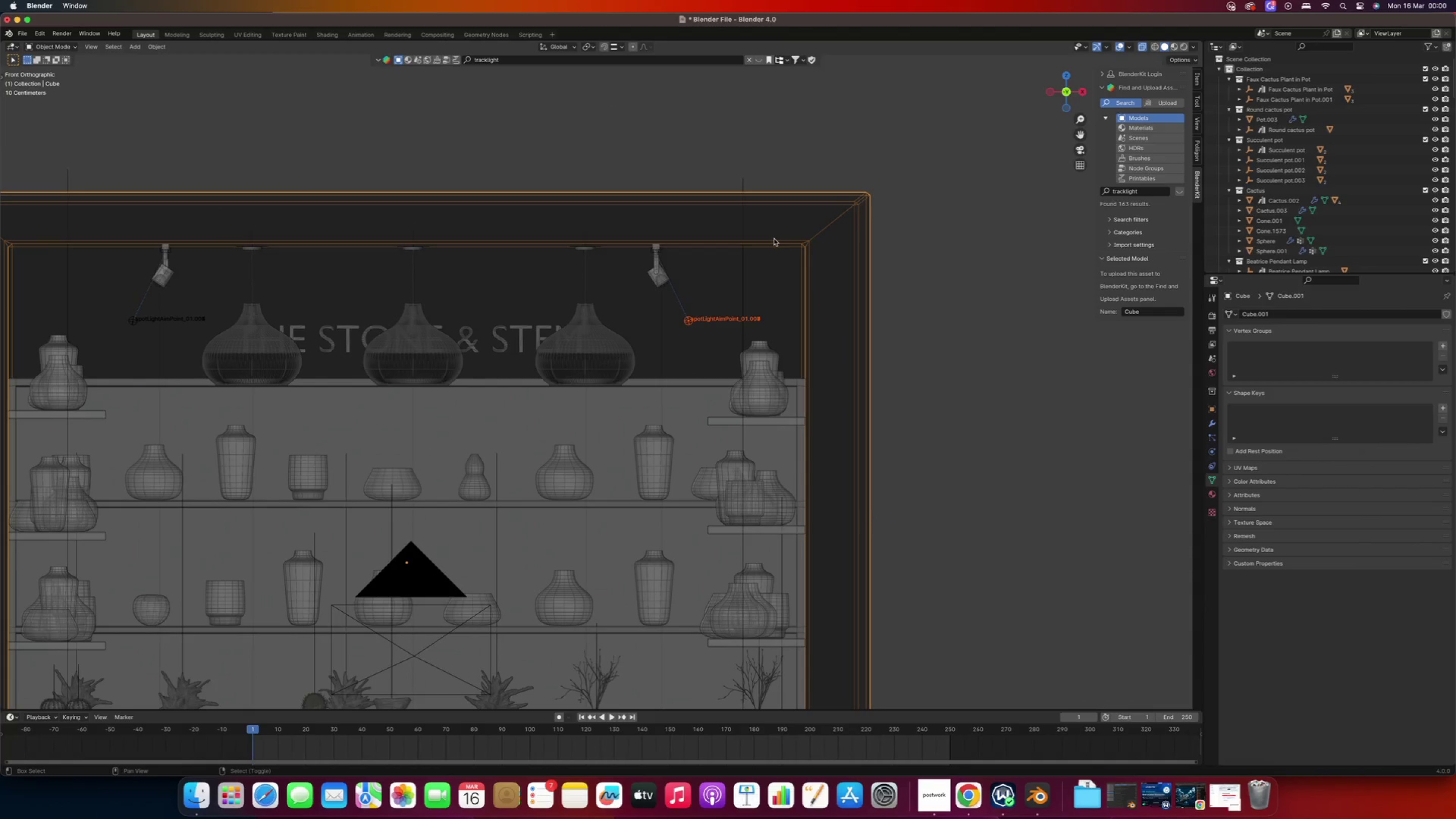 
scroll: coordinate [820, 297], scroll_direction: down, amount: 15.0
 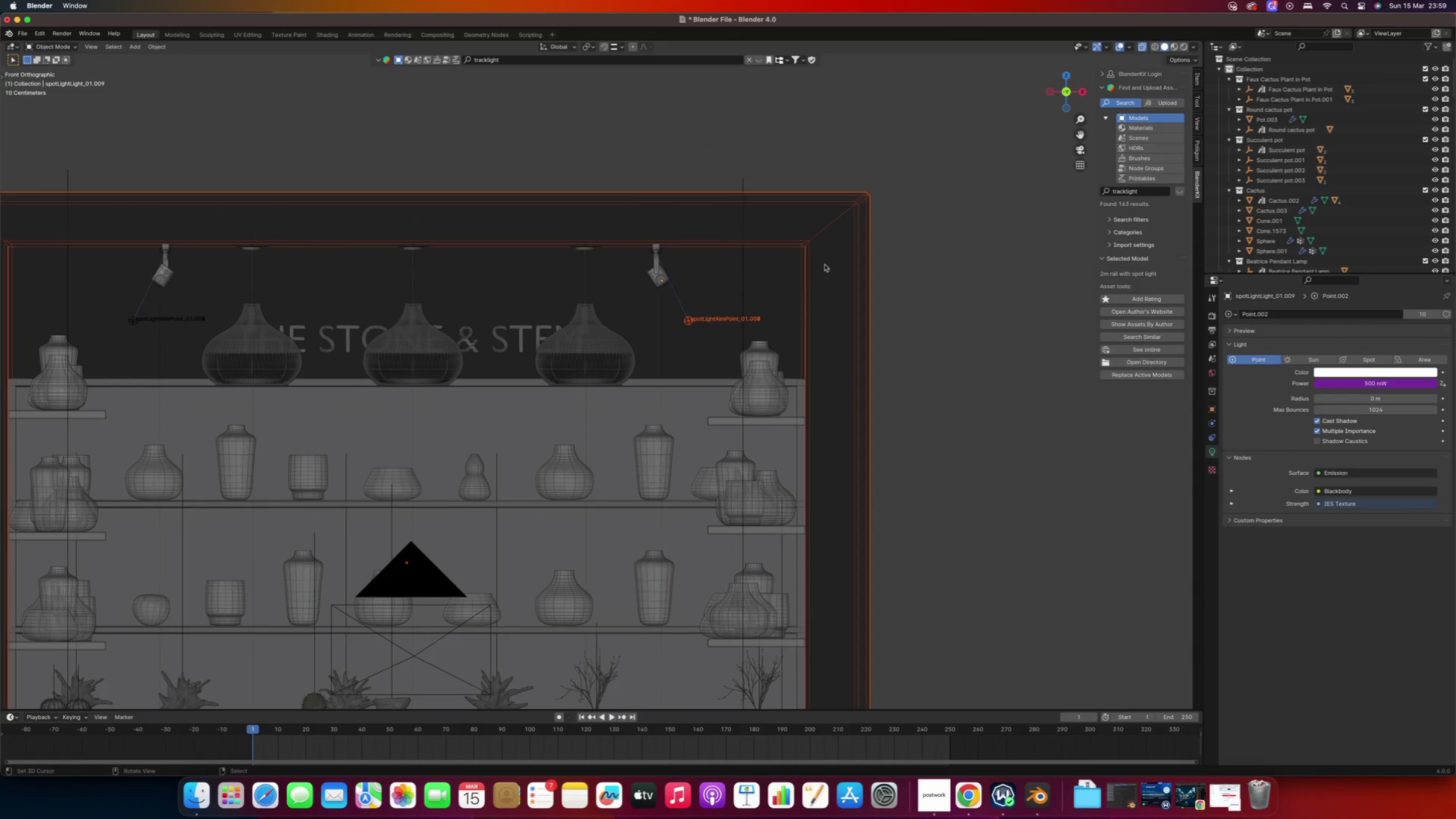 
right_click([787, 195])
 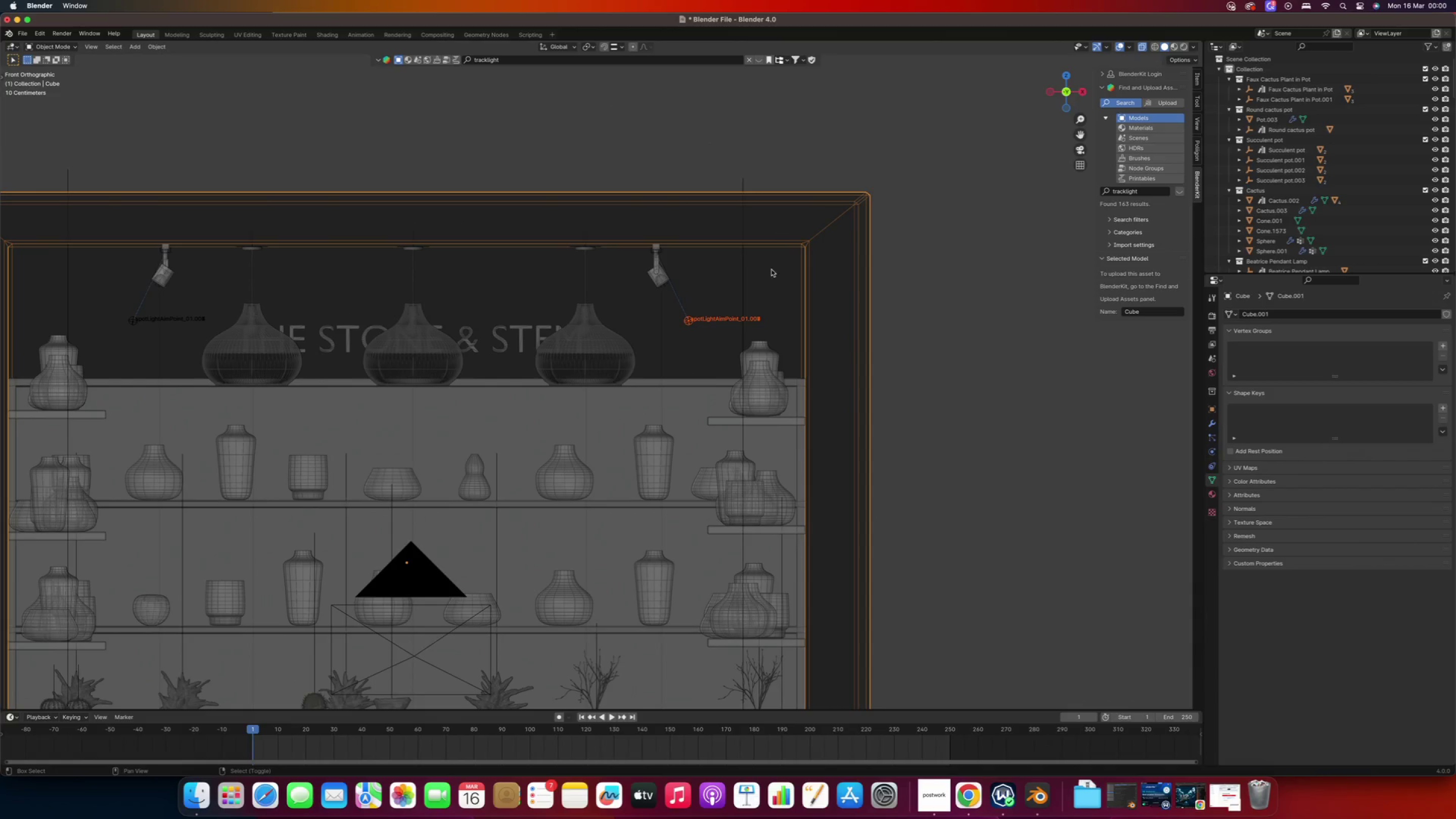 
hold_key(key=ShiftRight, duration=1.14)
right_click([776, 243])
 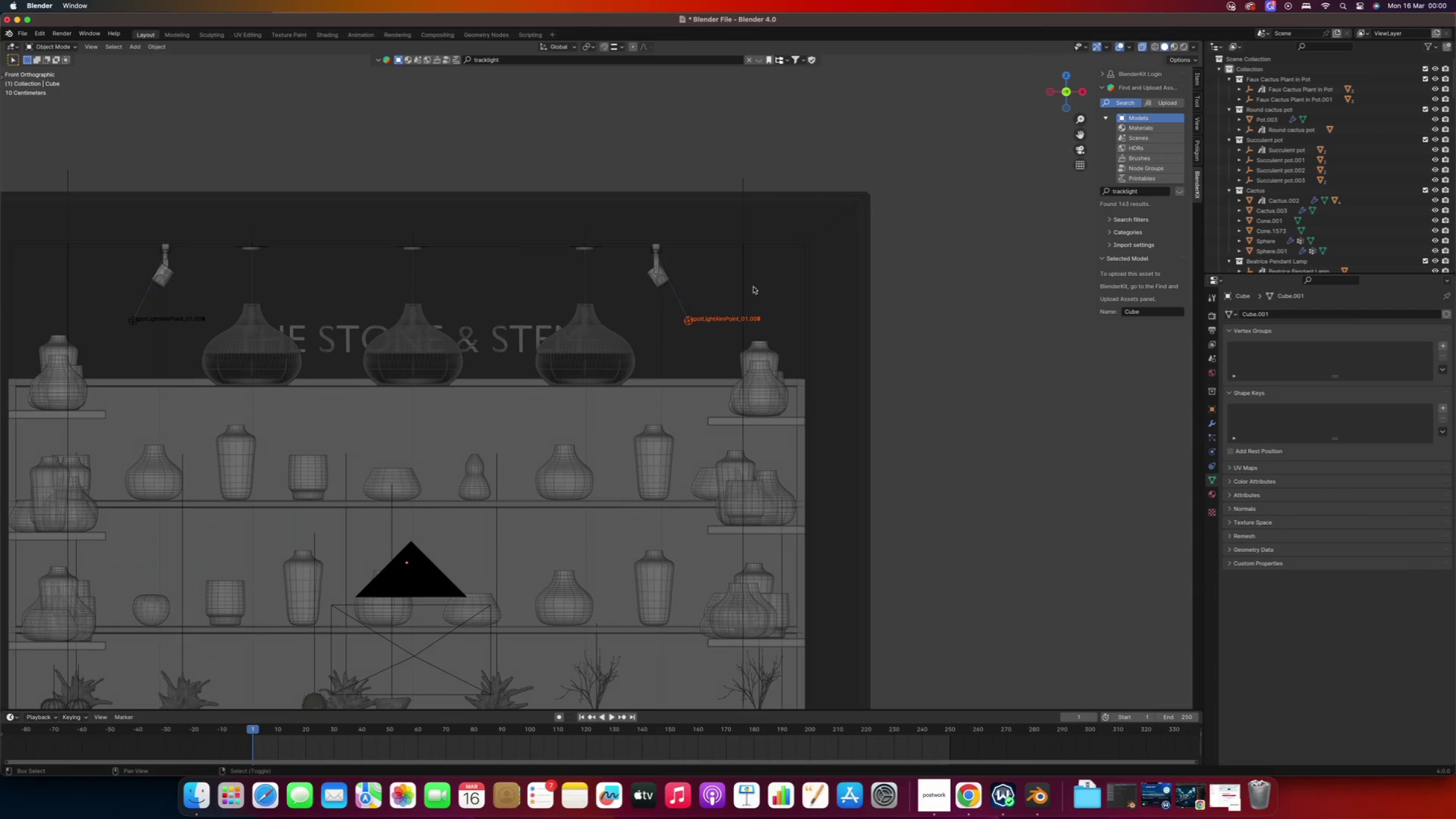 
hold_key(key=ShiftRight, duration=0.66)
 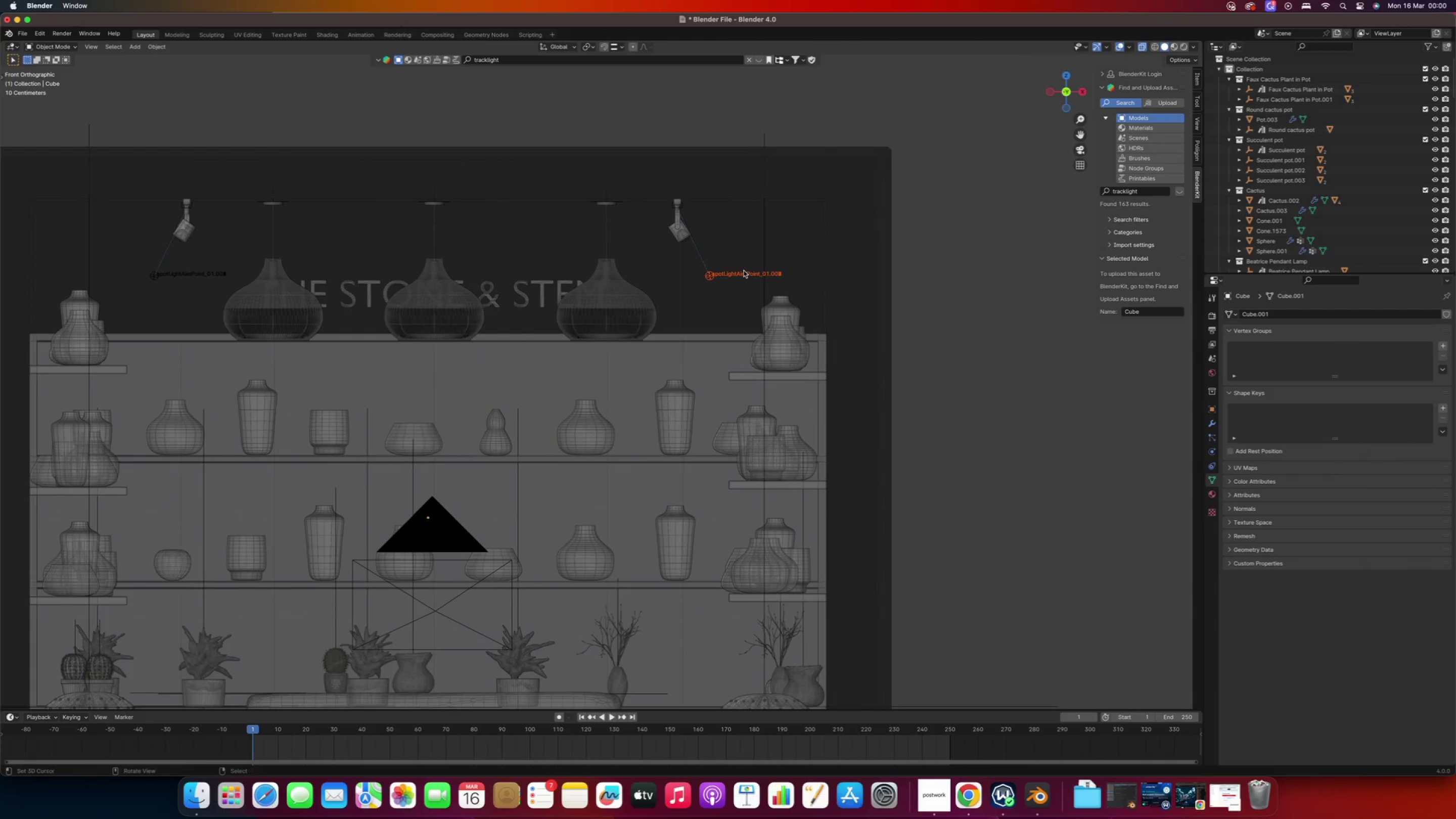 
scroll: coordinate [744, 270], scroll_direction: down, amount: 1.0
 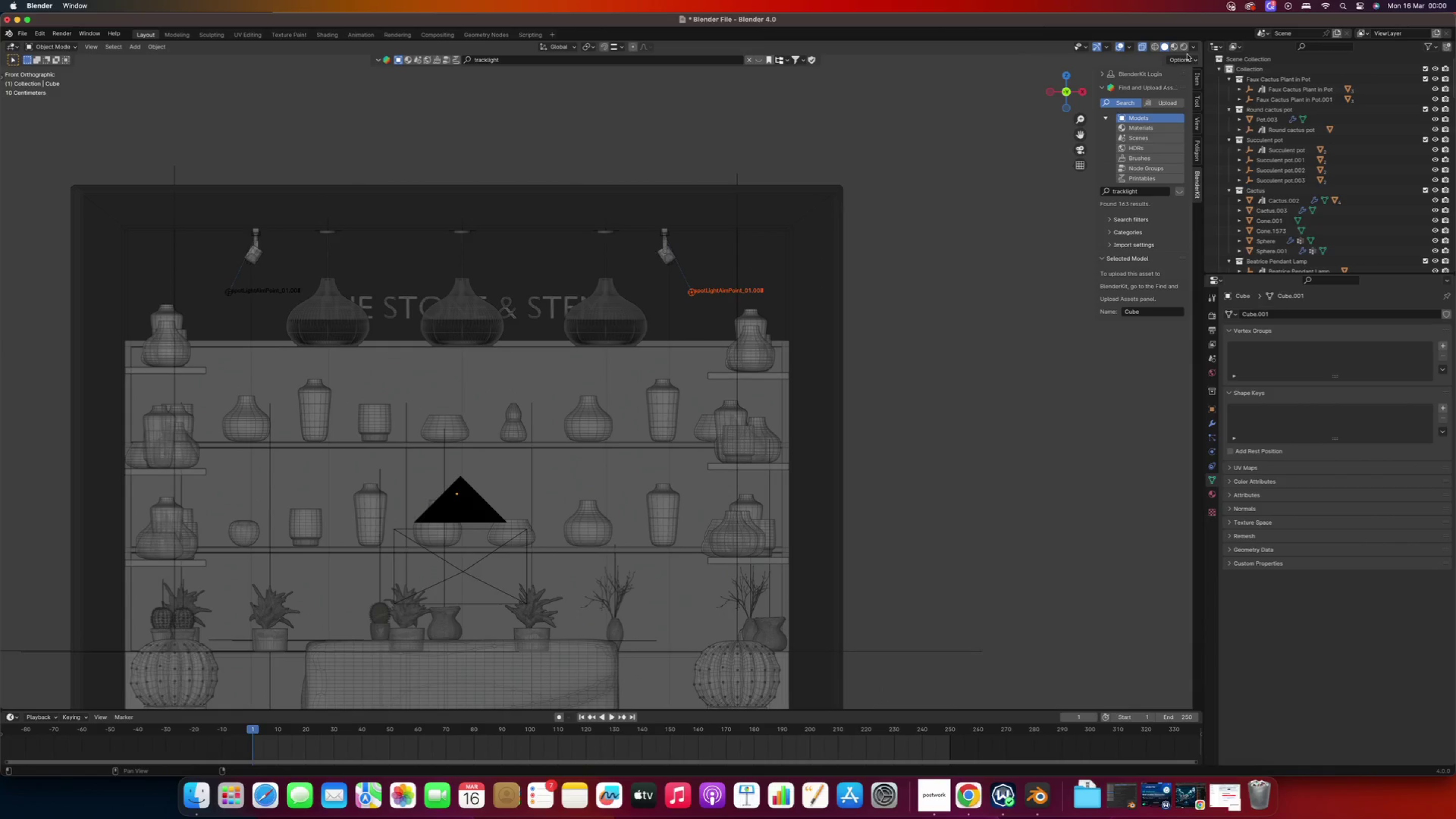 
left_click([1185, 51])
 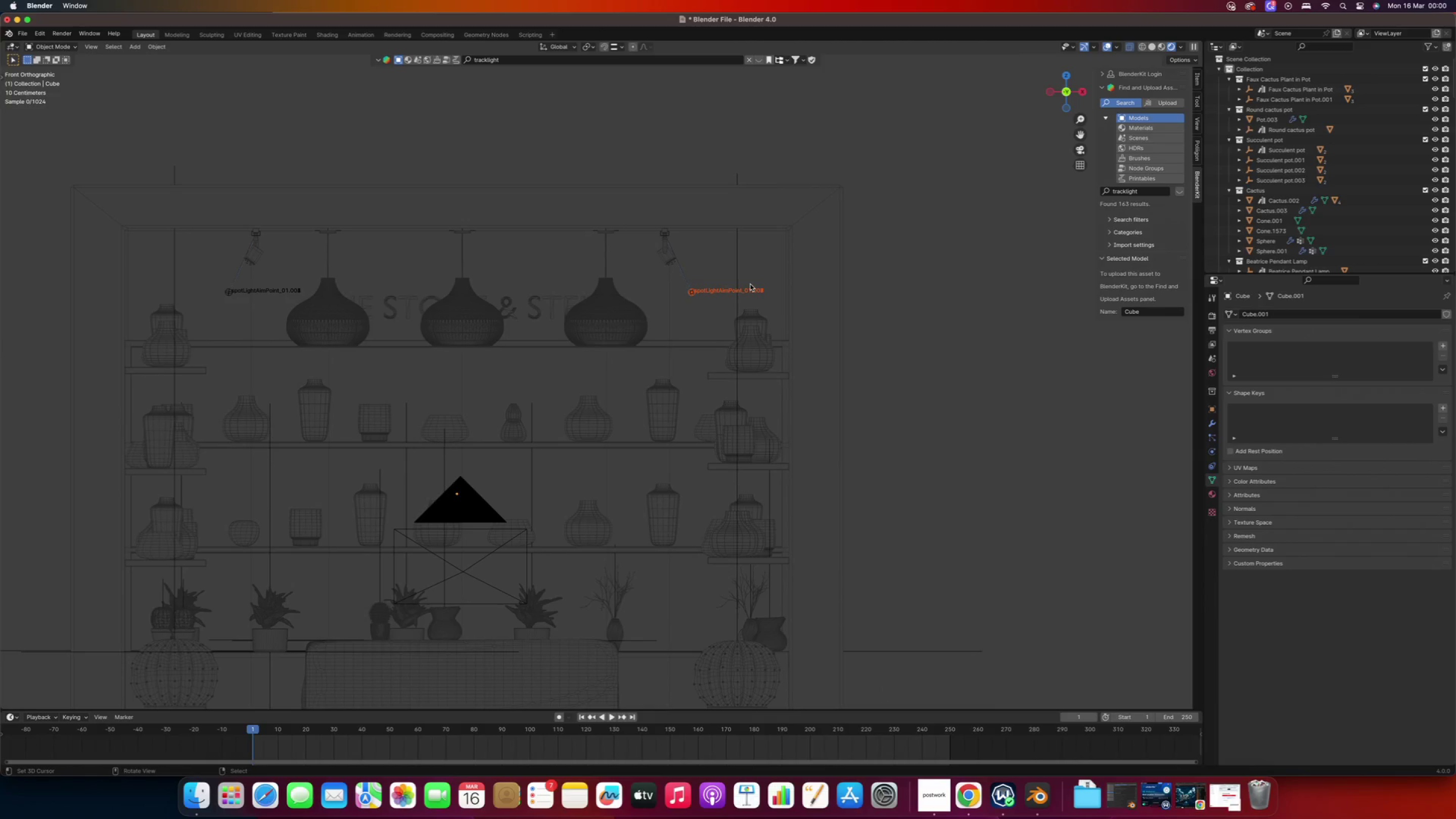 
wait(10.33)
 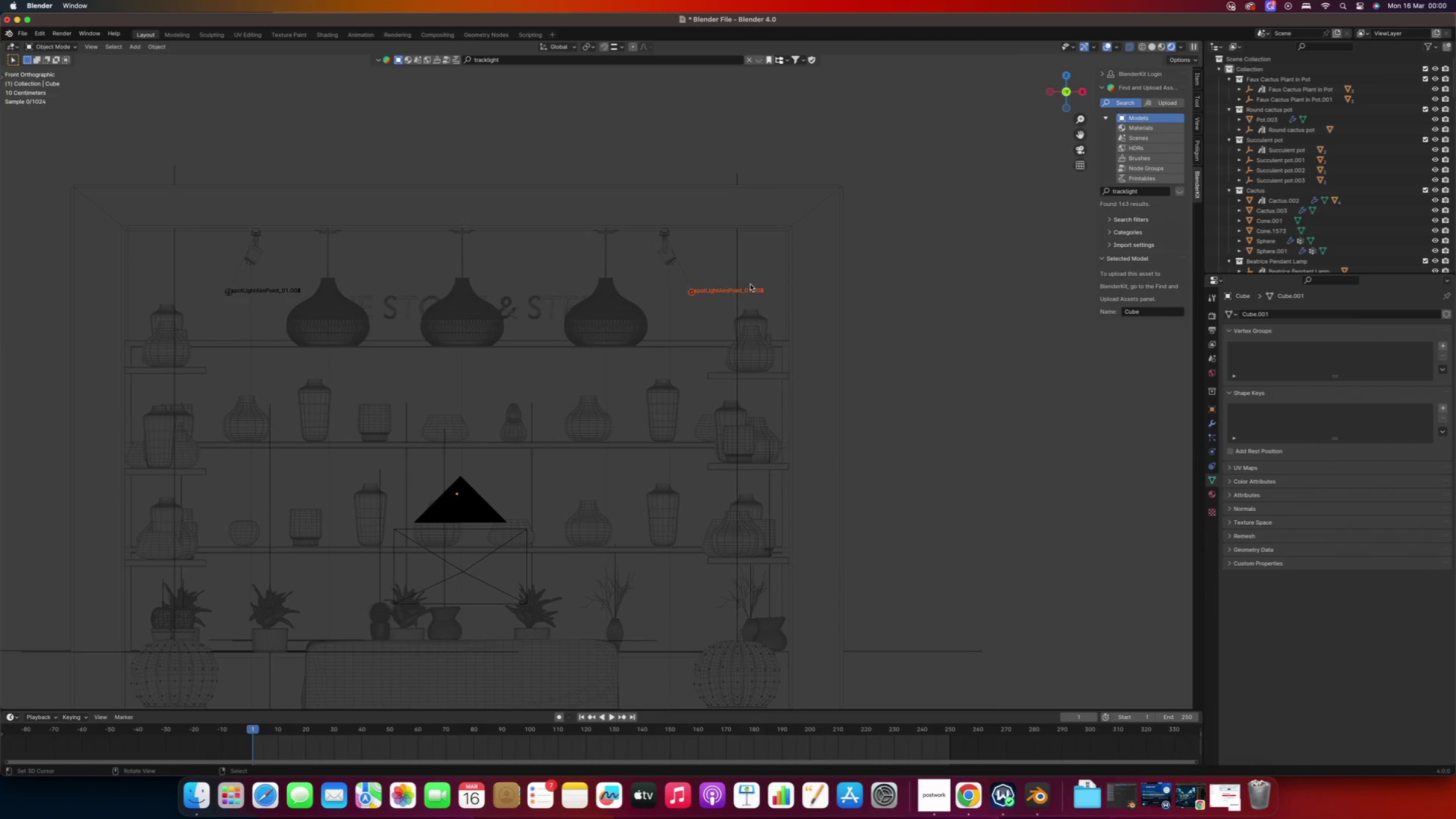 
left_click([1159, 48])
 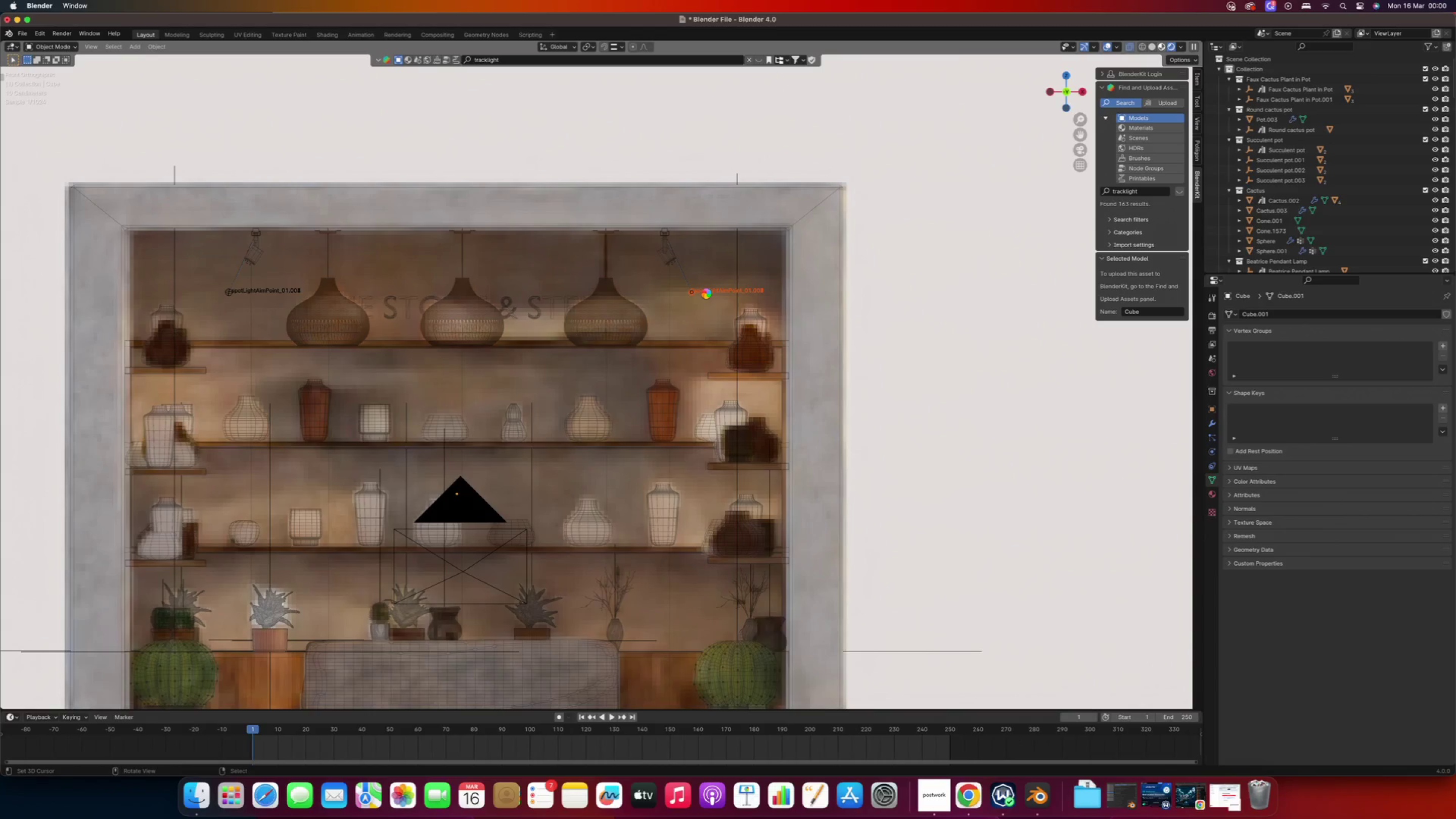 
wait(25.14)
 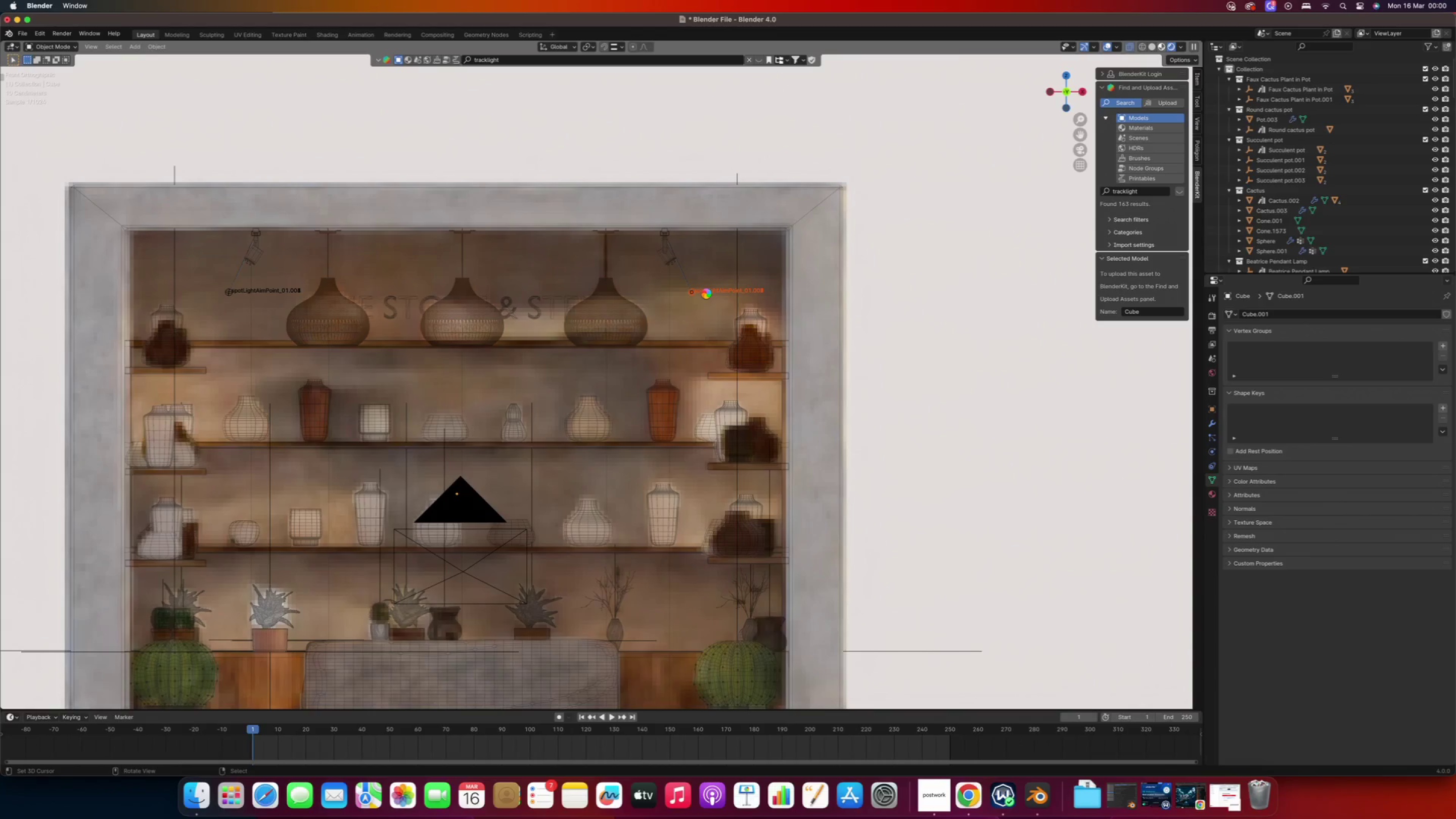 
left_click([1215, 332])
 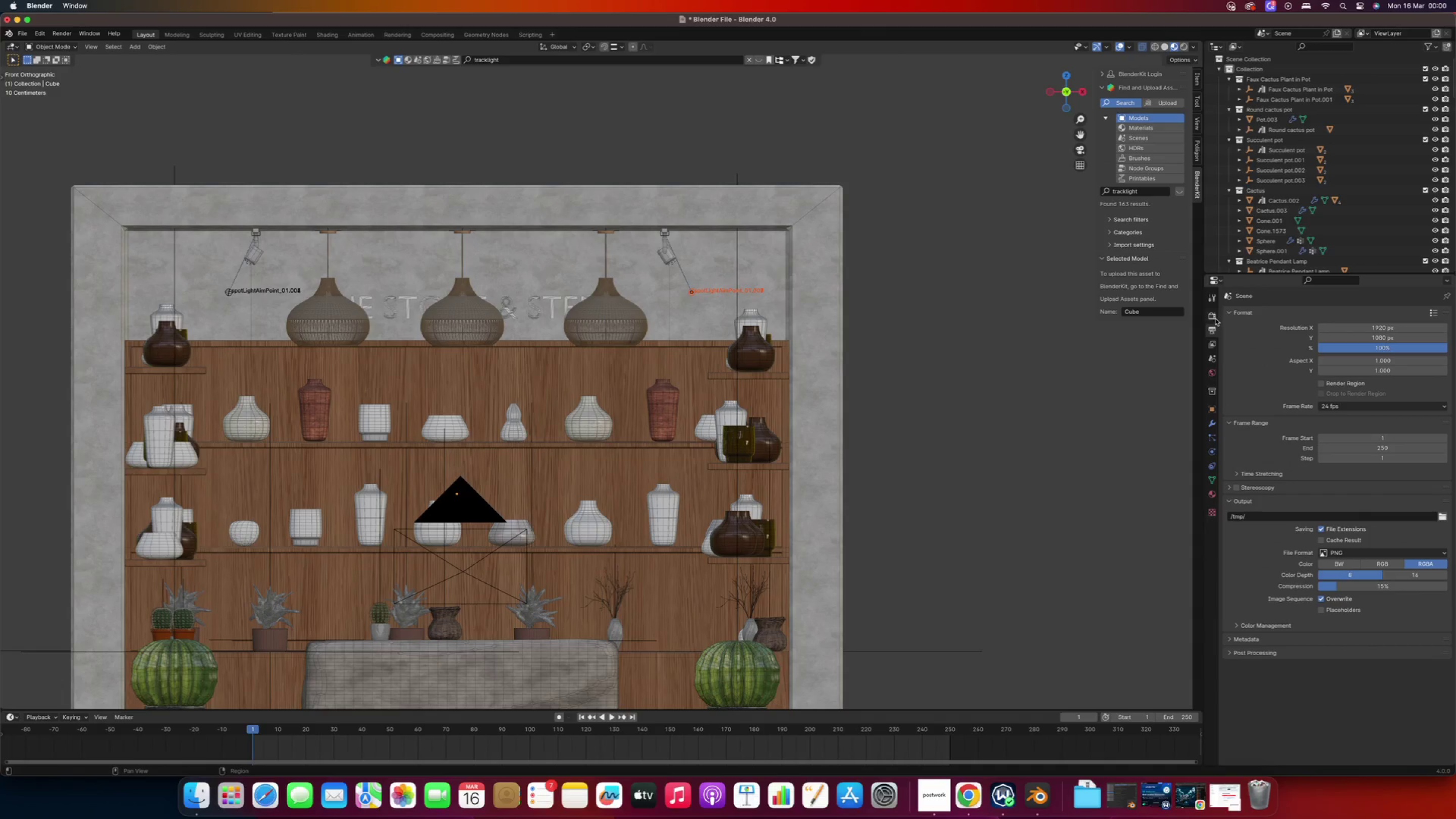 
left_click([1215, 318])
 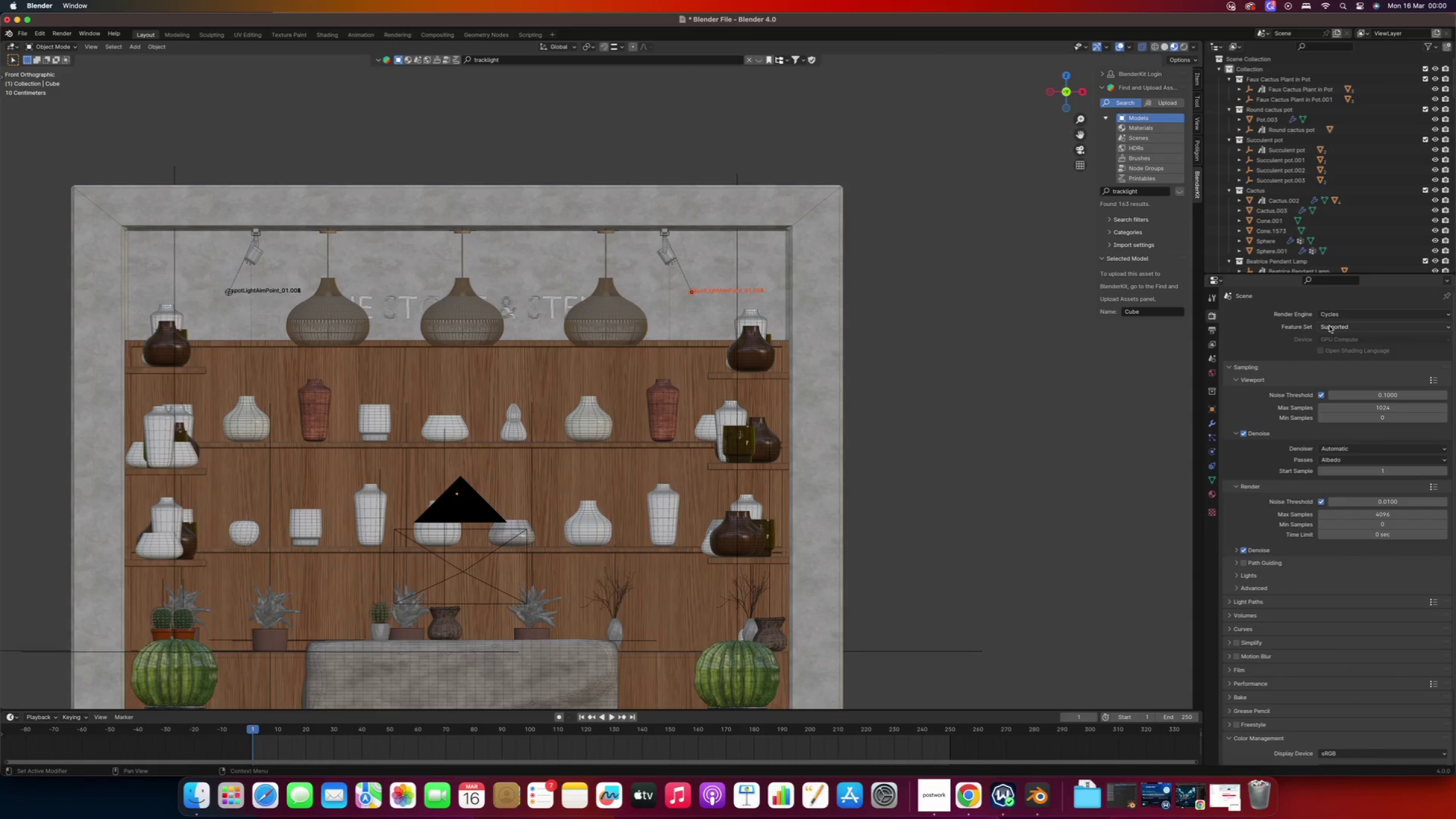 
left_click([1329, 317])
 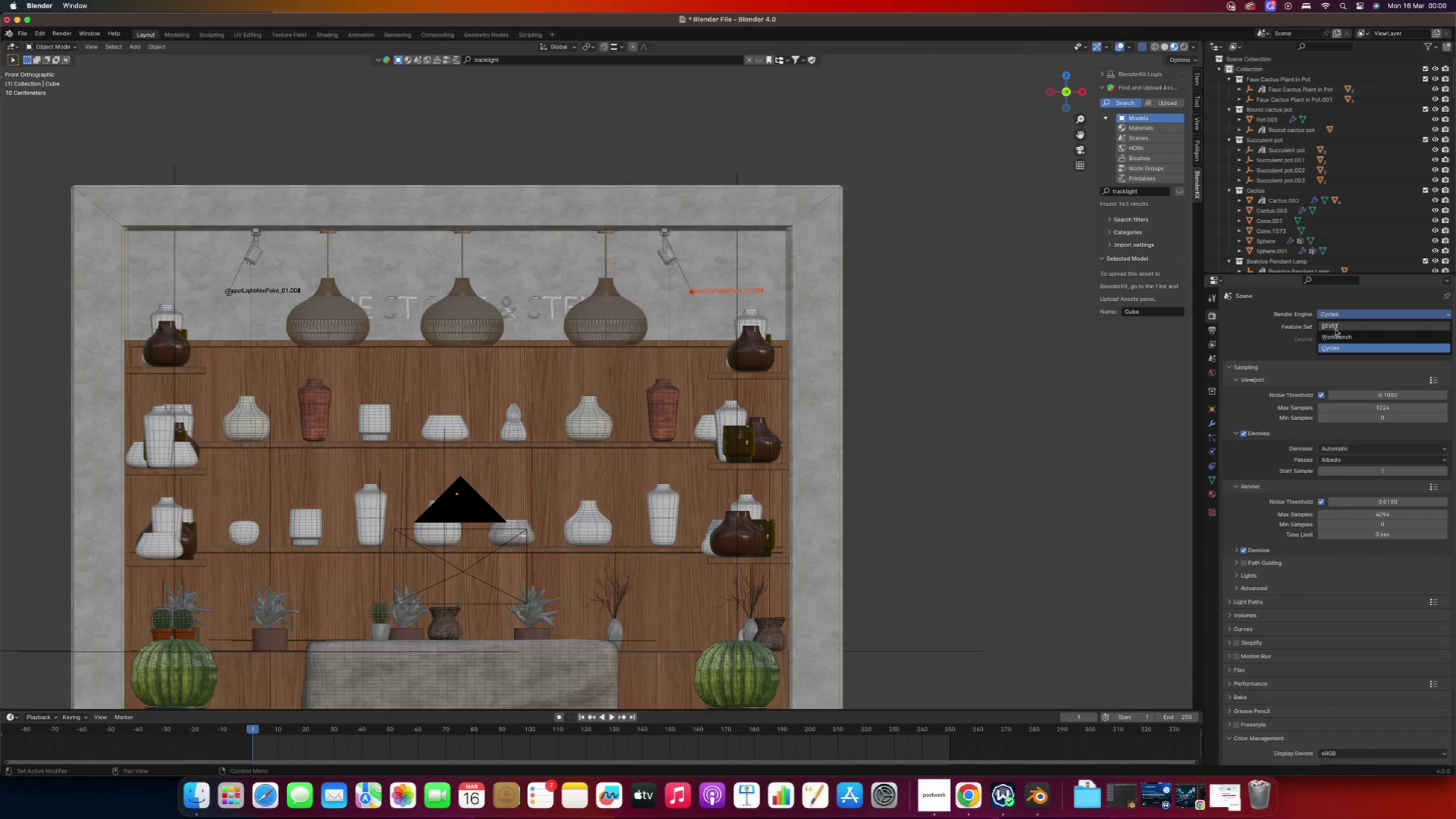 
left_click([1335, 329])
 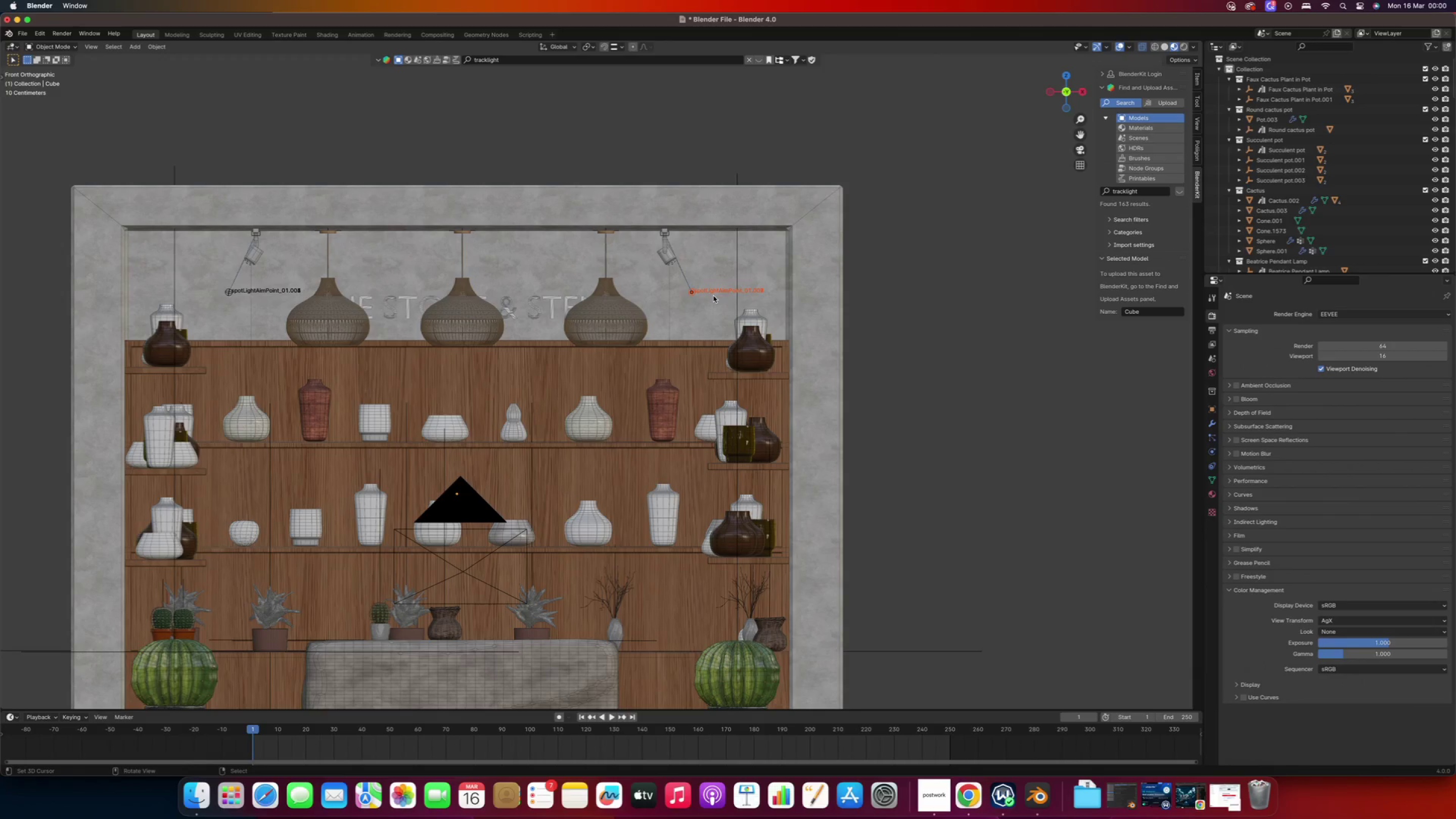 
wait(14.64)
 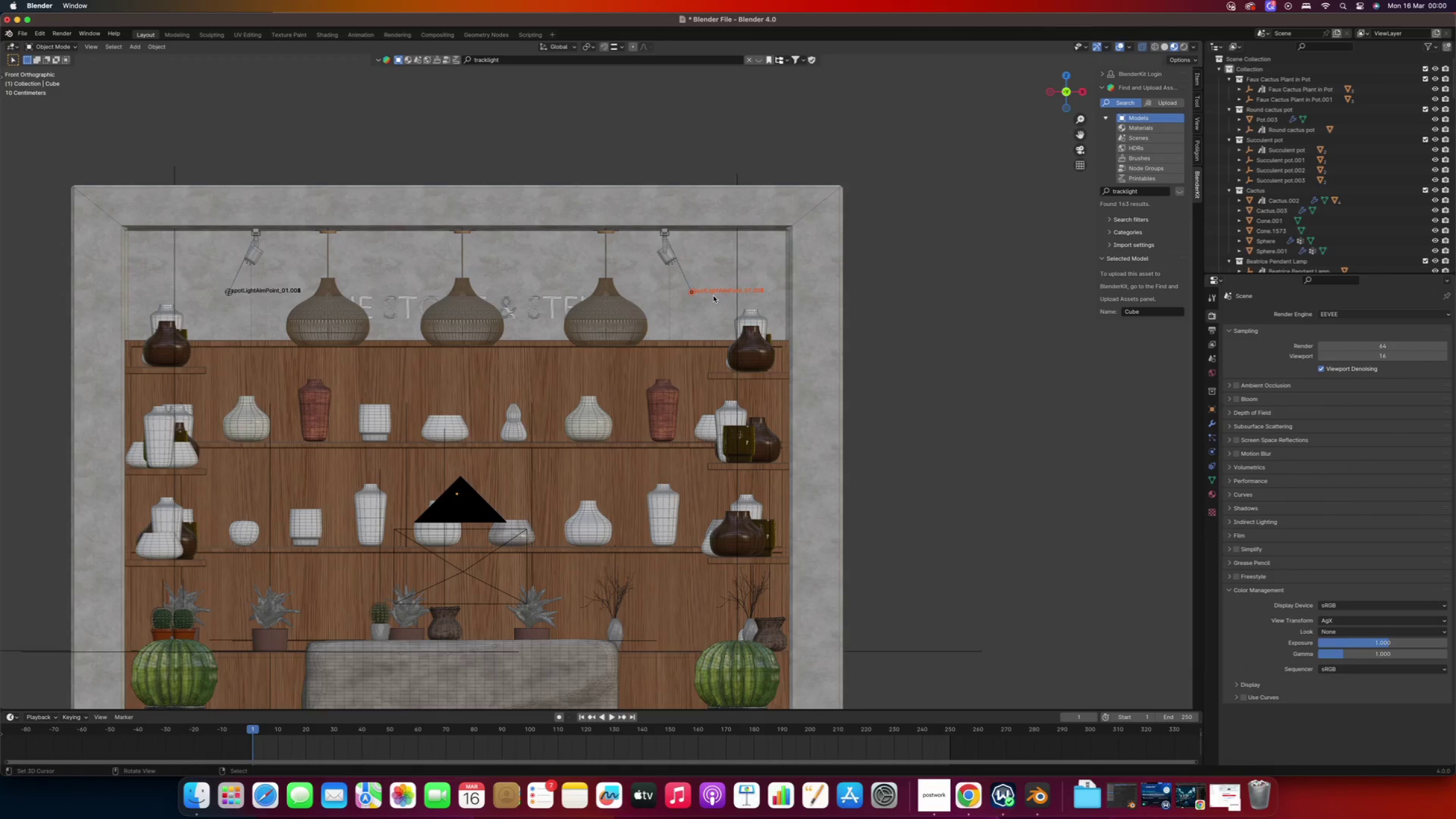 
left_click([930, 797])
 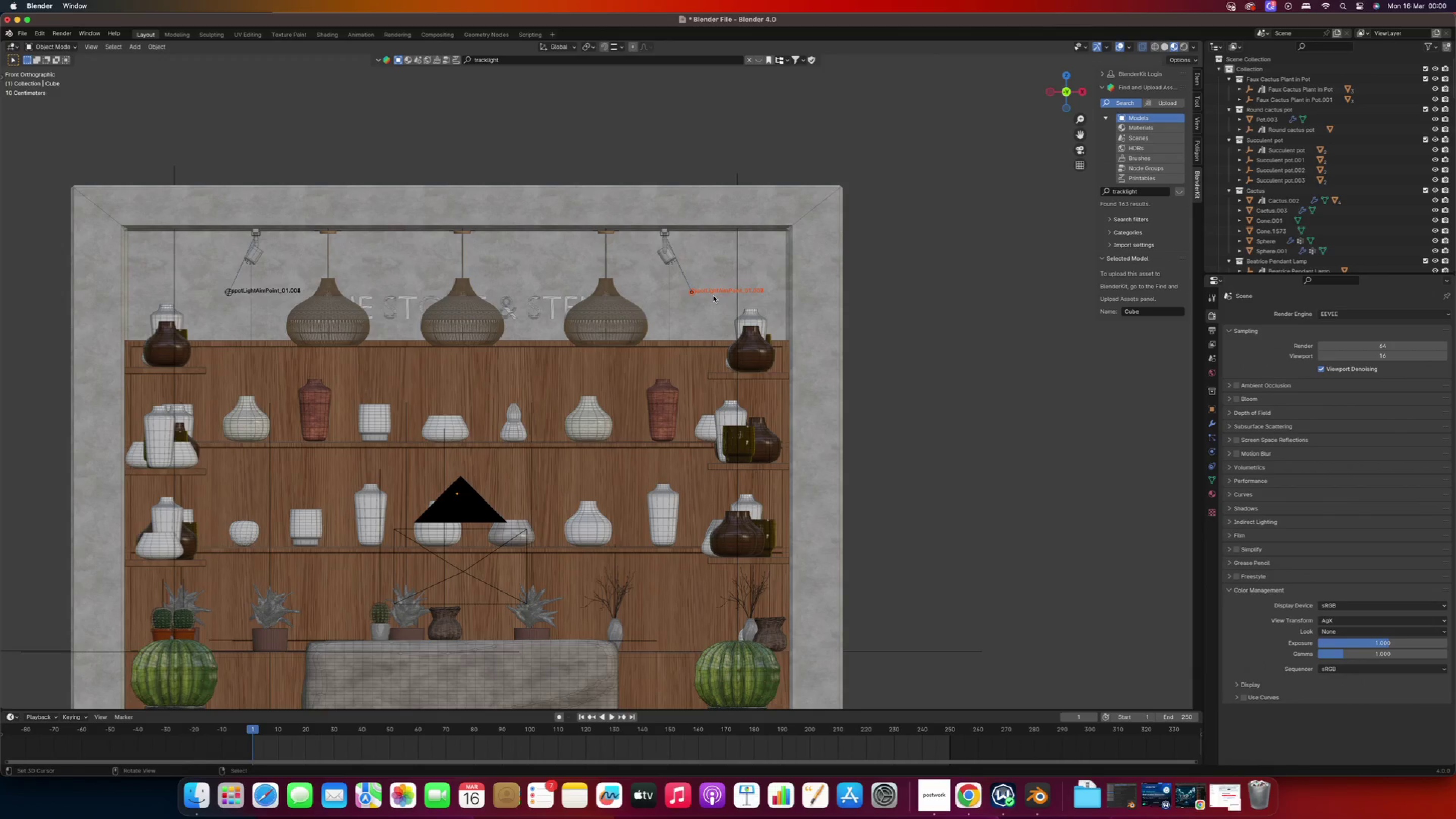 
left_click([520, 241])
 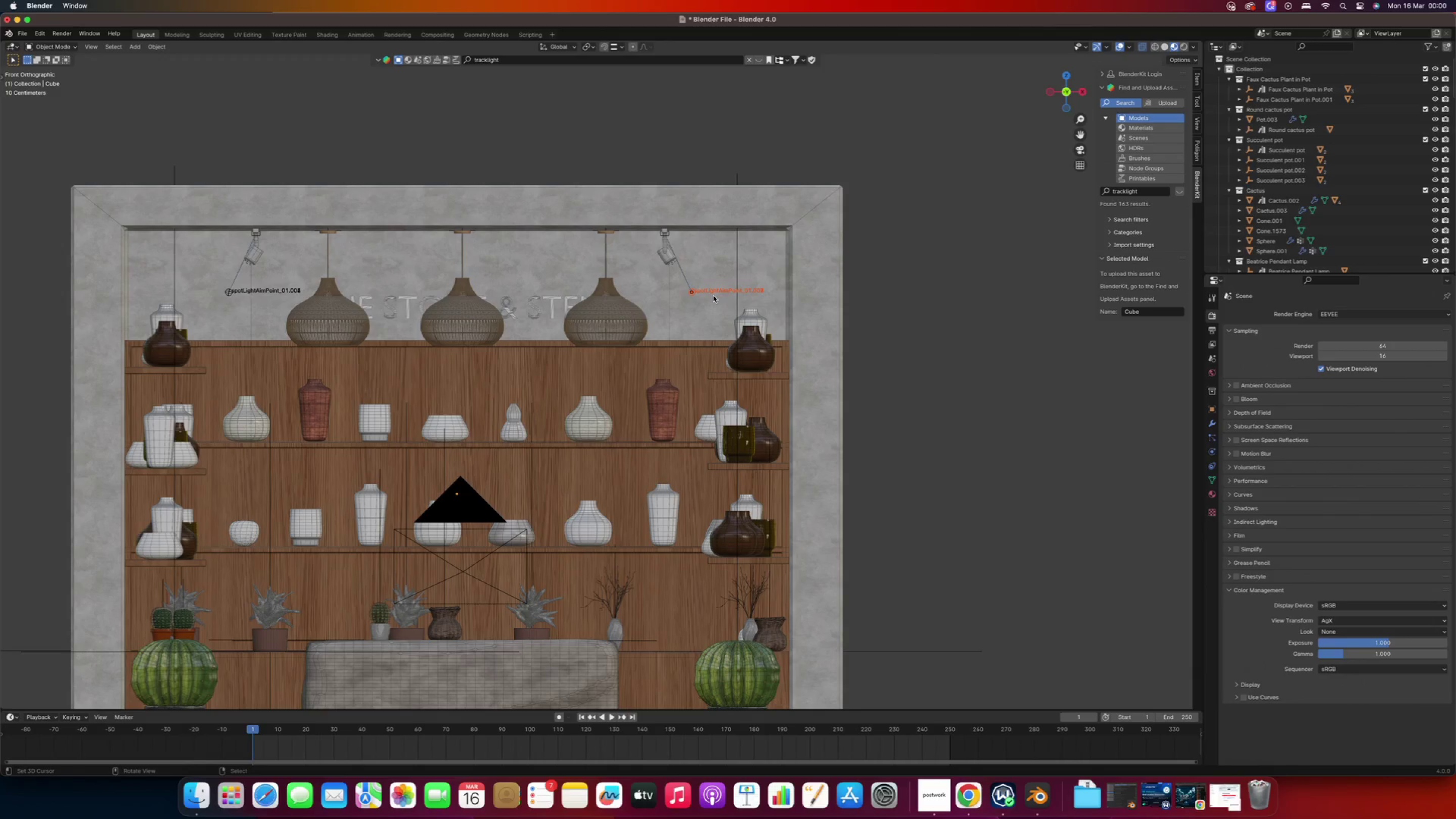 
scroll: coordinate [699, 290], scroll_direction: up, amount: 2.0